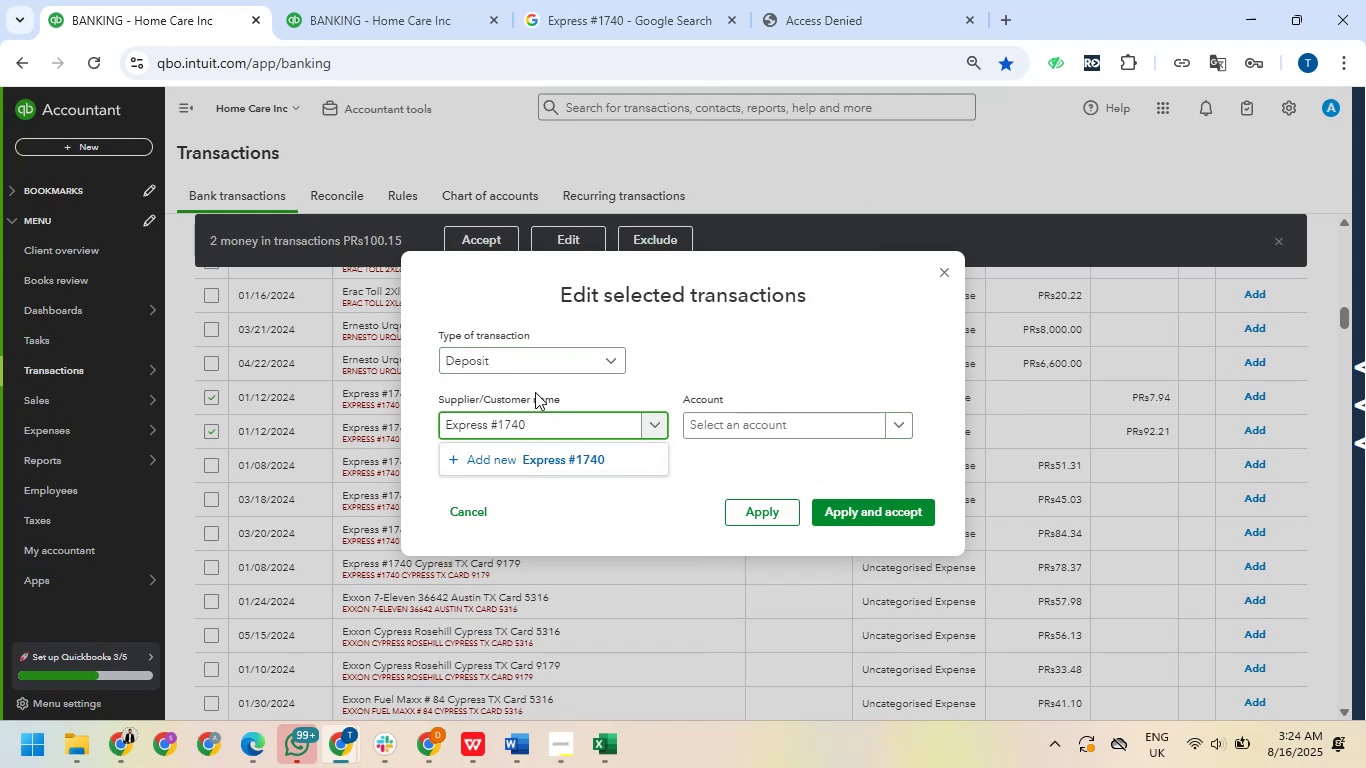 
key(Backspace)
 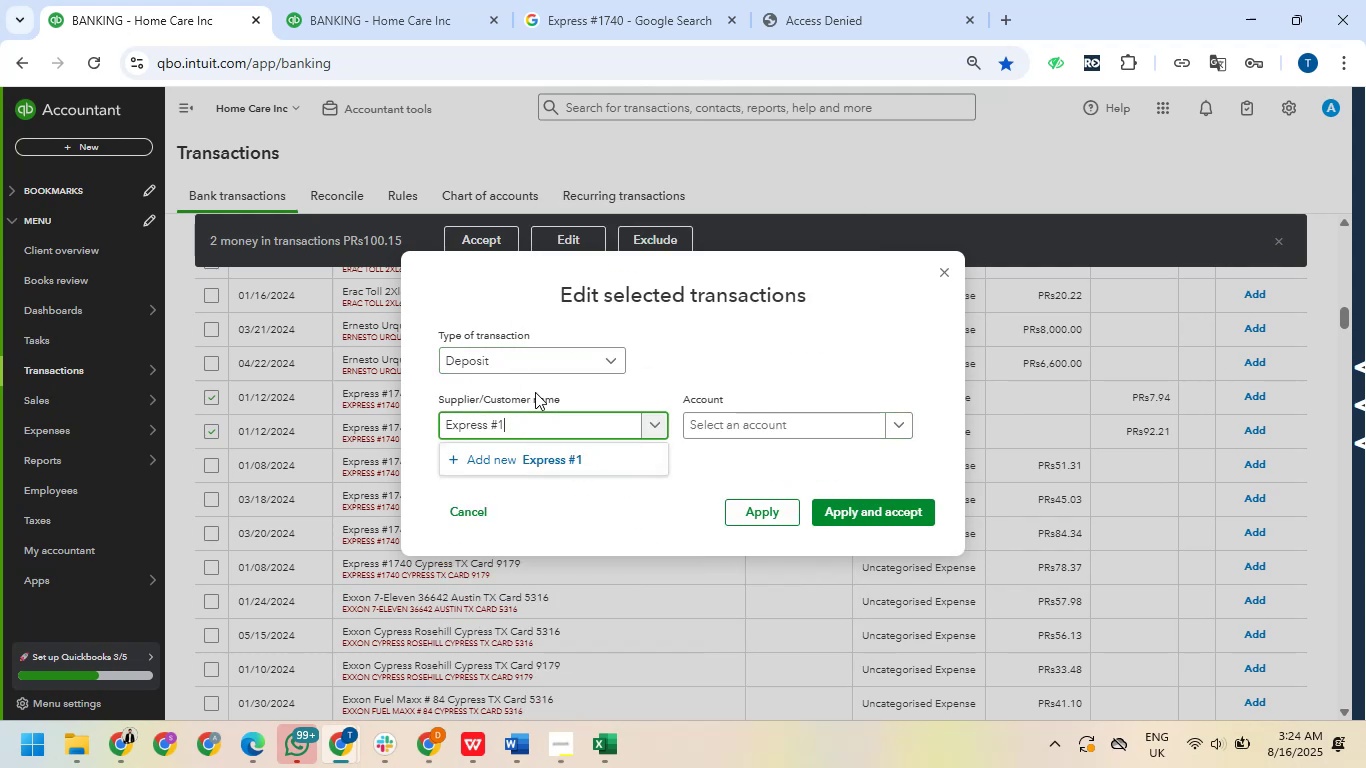 
key(Backspace)
 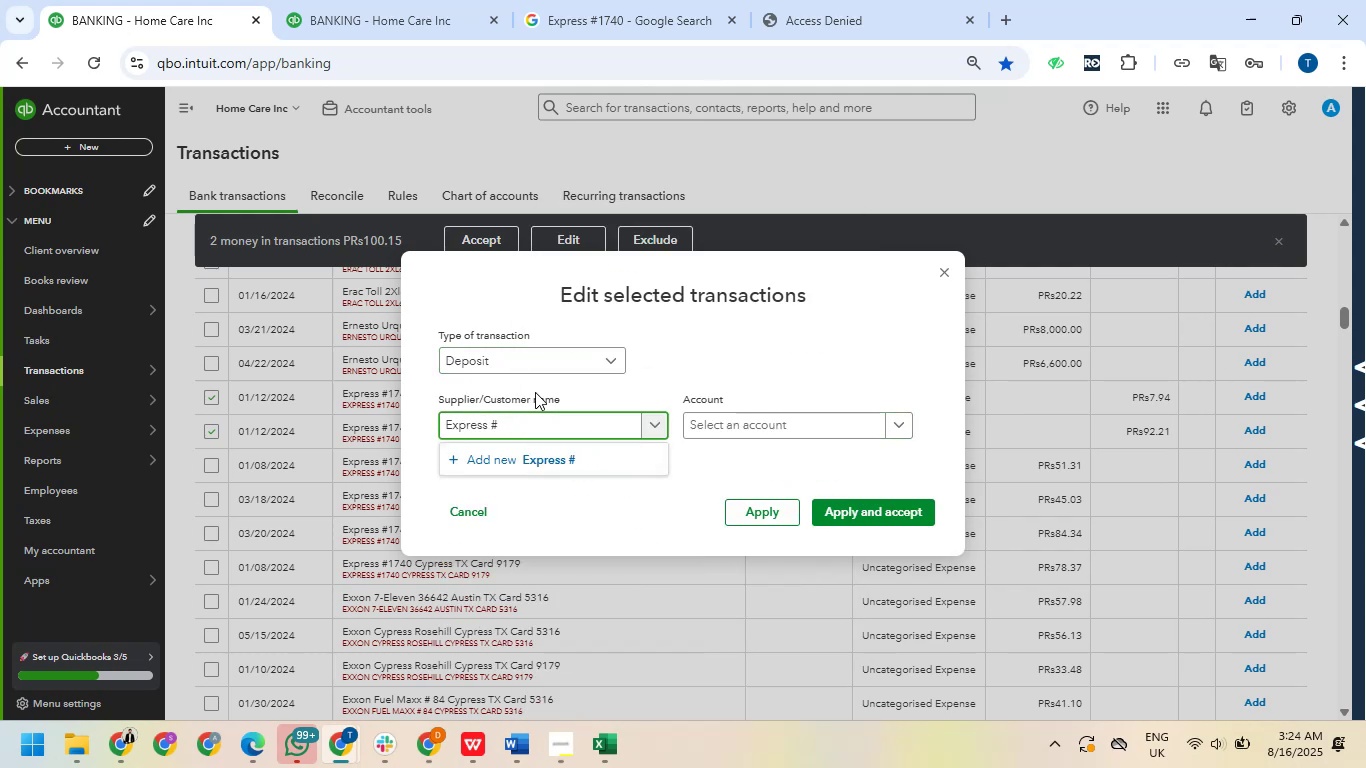 
key(Backspace)
 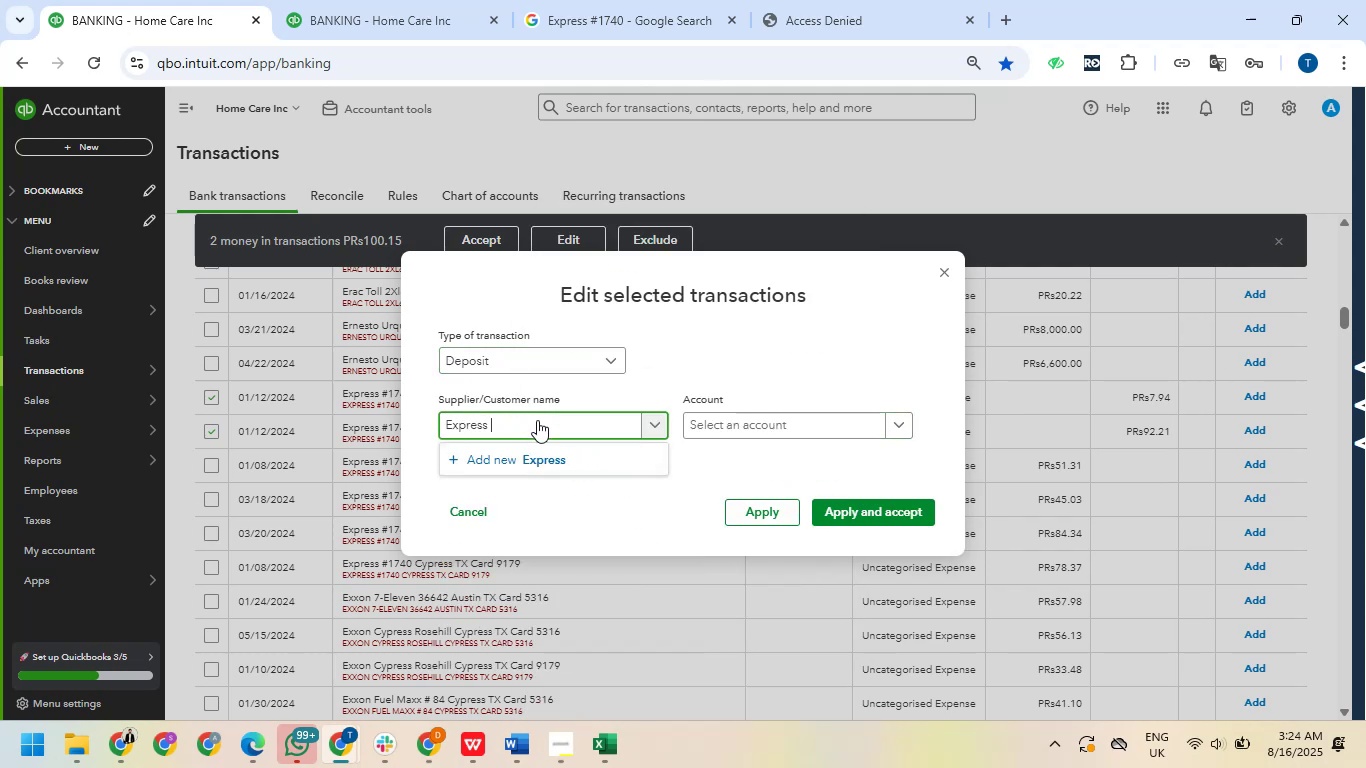 
left_click([543, 462])
 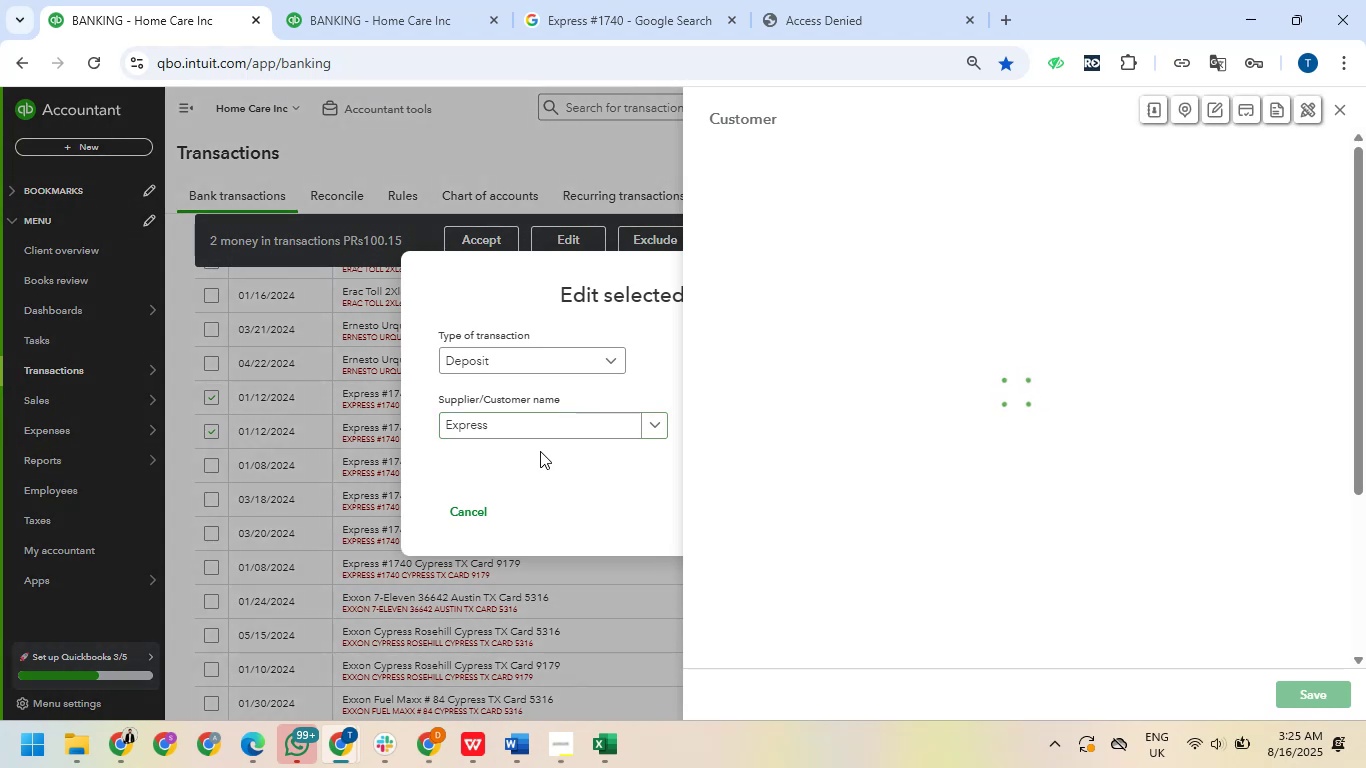 
mouse_move([1367, 698])
 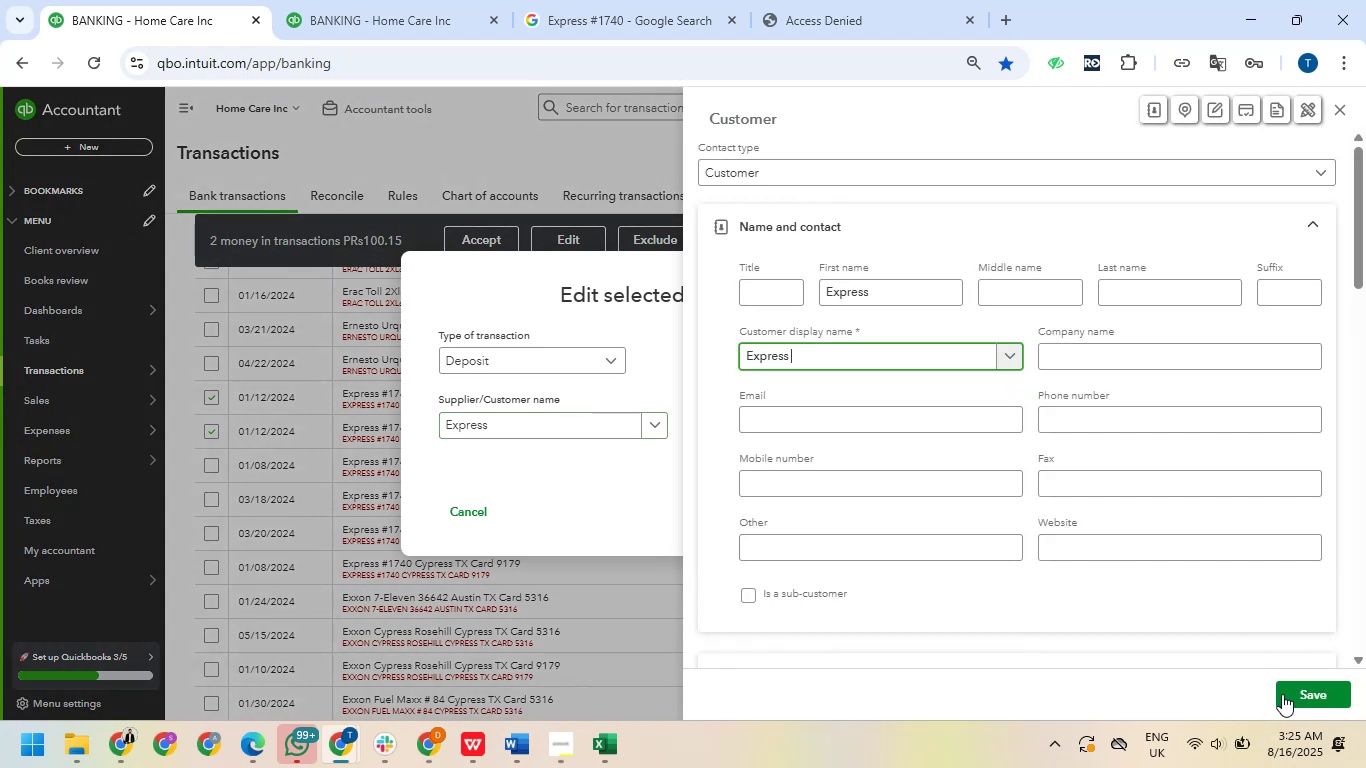 
left_click([1288, 692])
 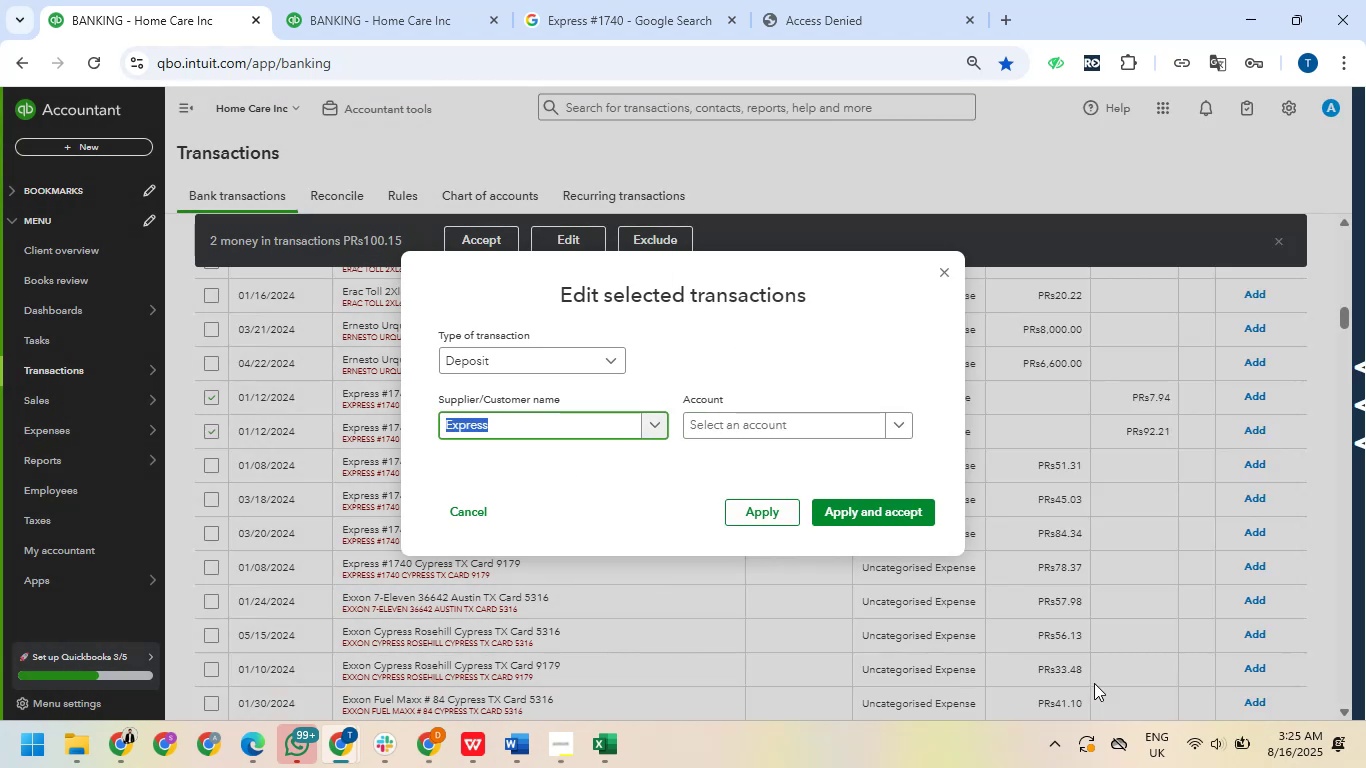 
wait(8.31)
 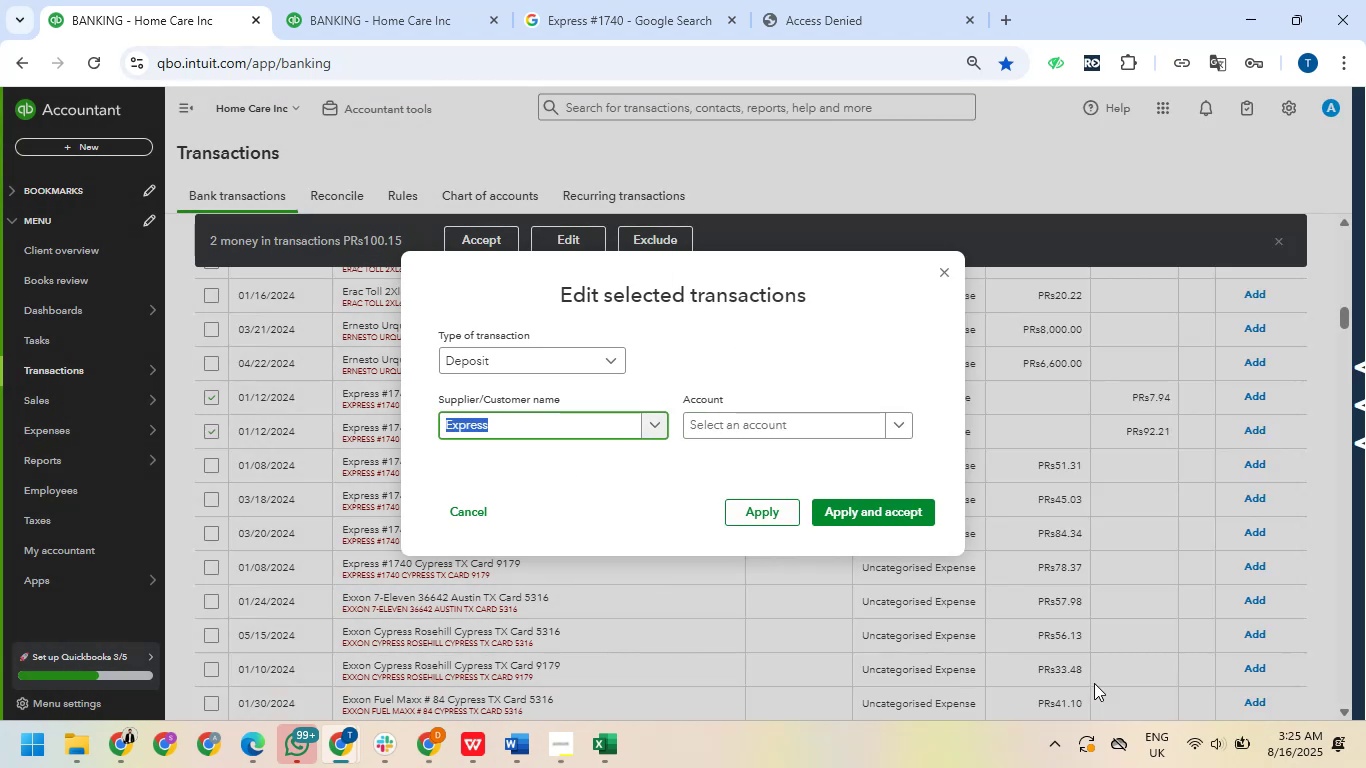 
left_click([791, 418])
 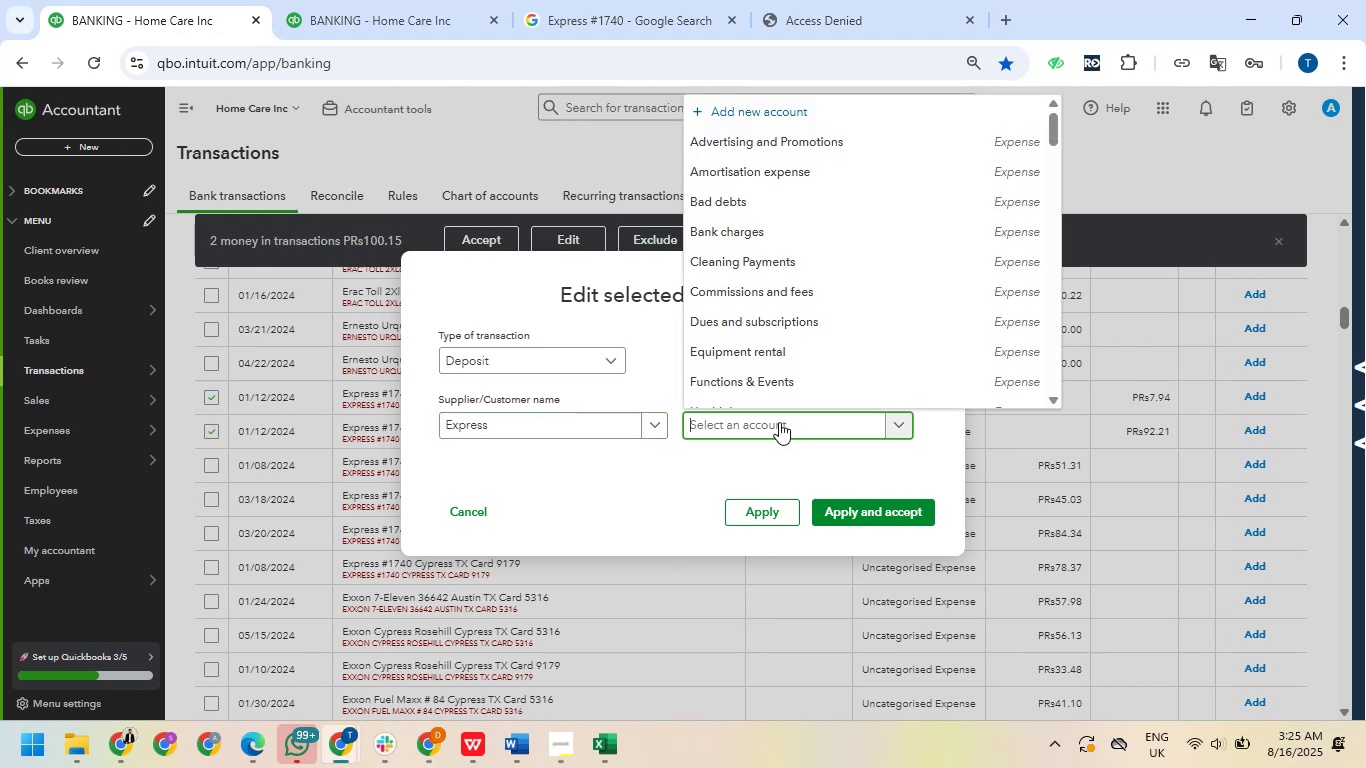 
type(ser)
 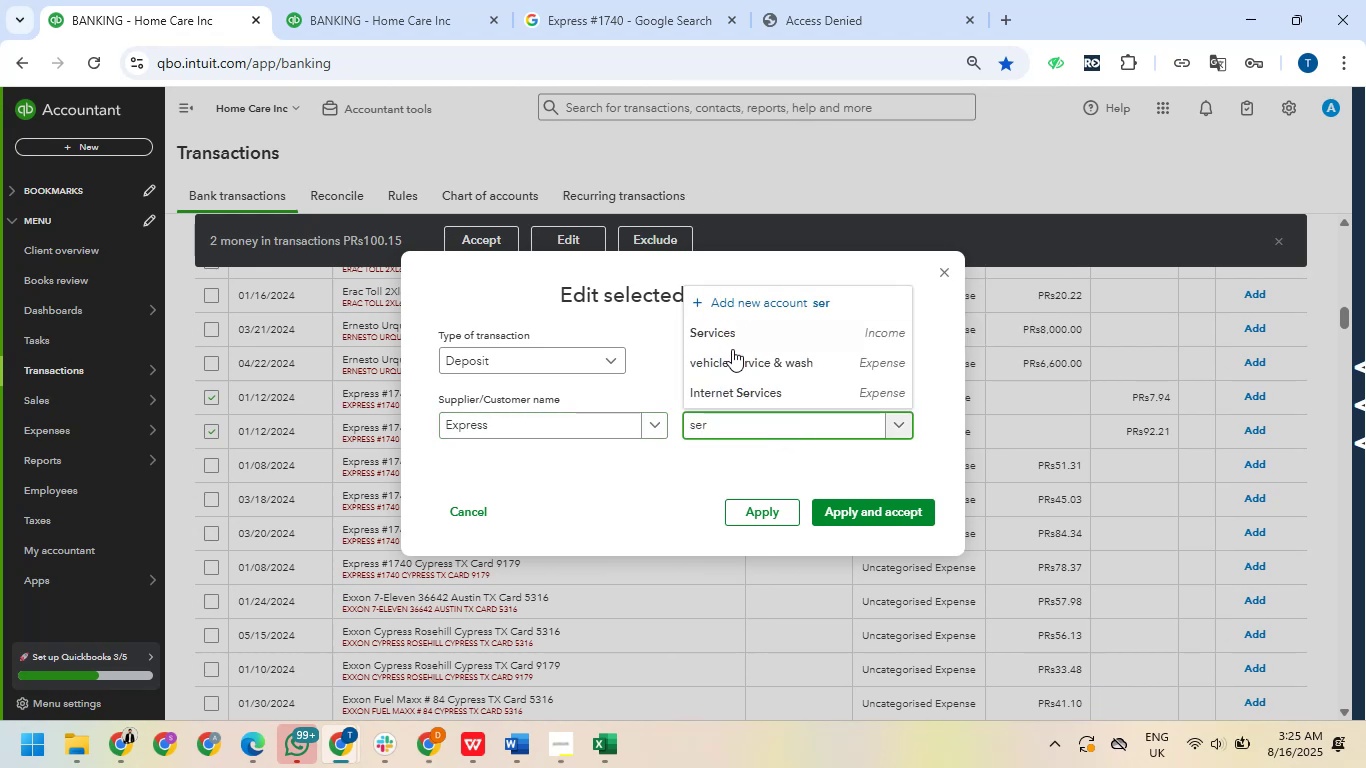 
left_click([736, 339])
 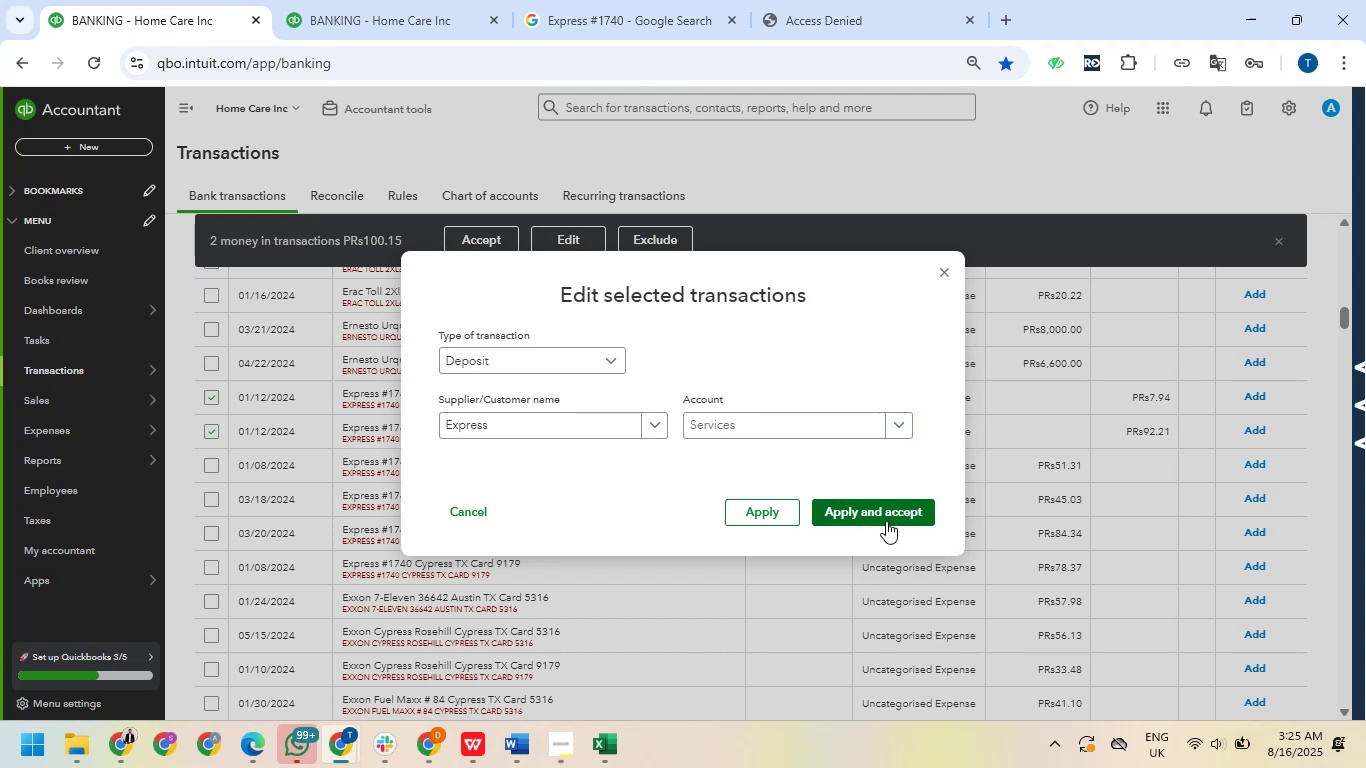 
left_click([888, 513])
 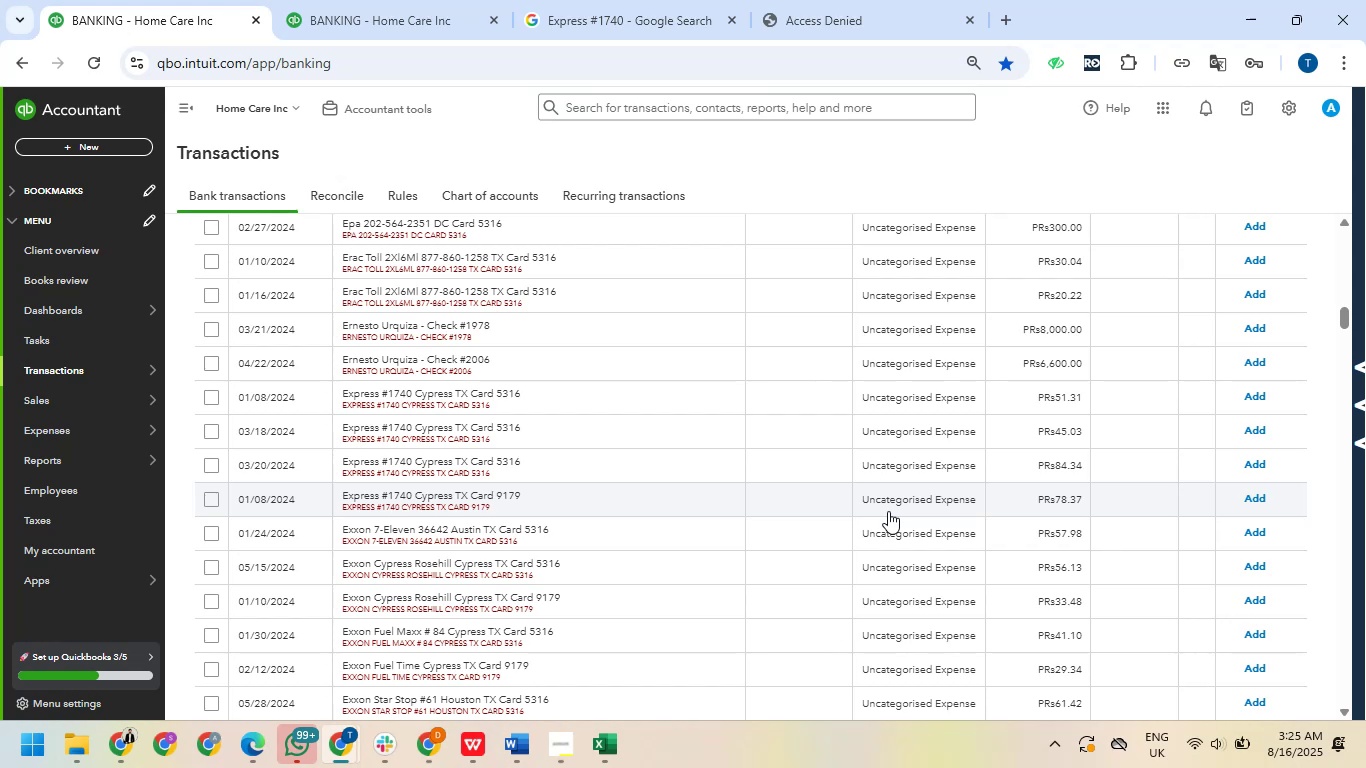 
wait(17.42)
 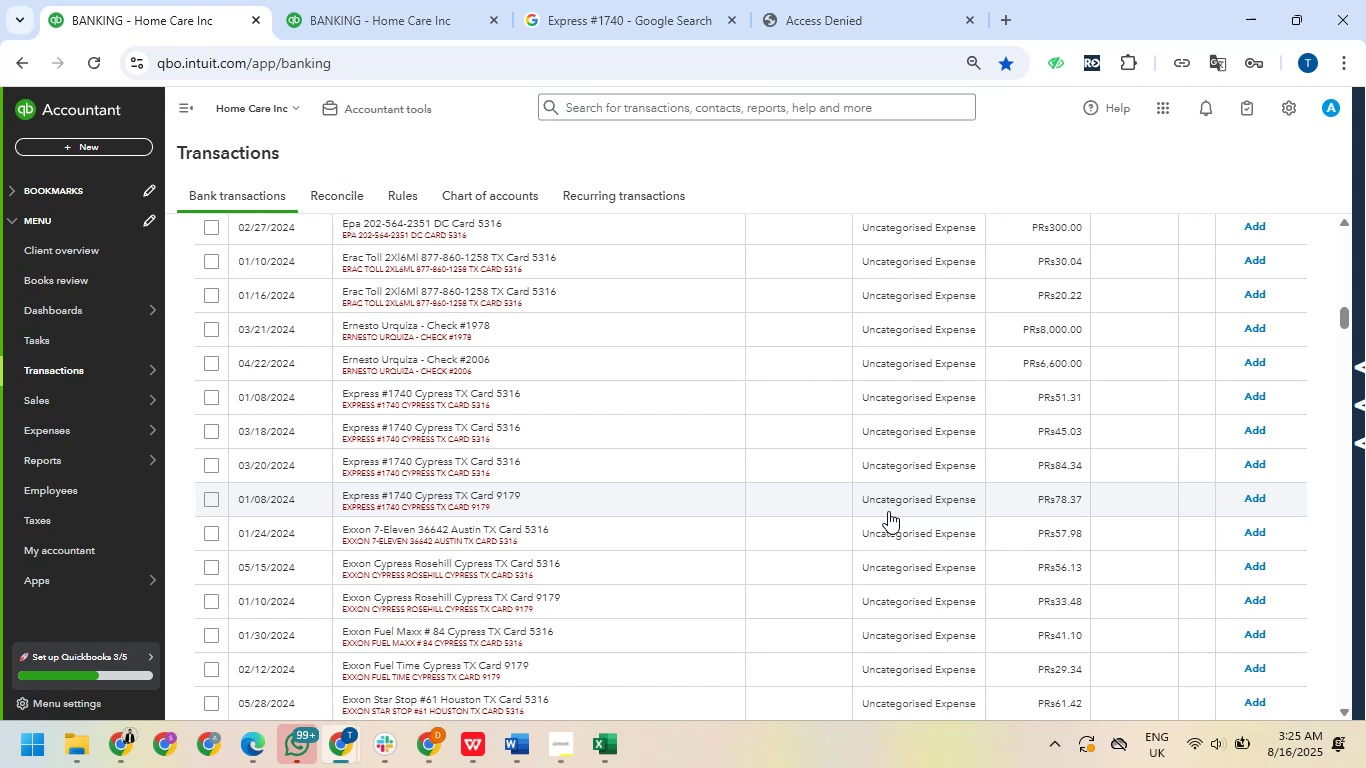 
scroll: coordinate [472, 538], scroll_direction: down, amount: 3.0
 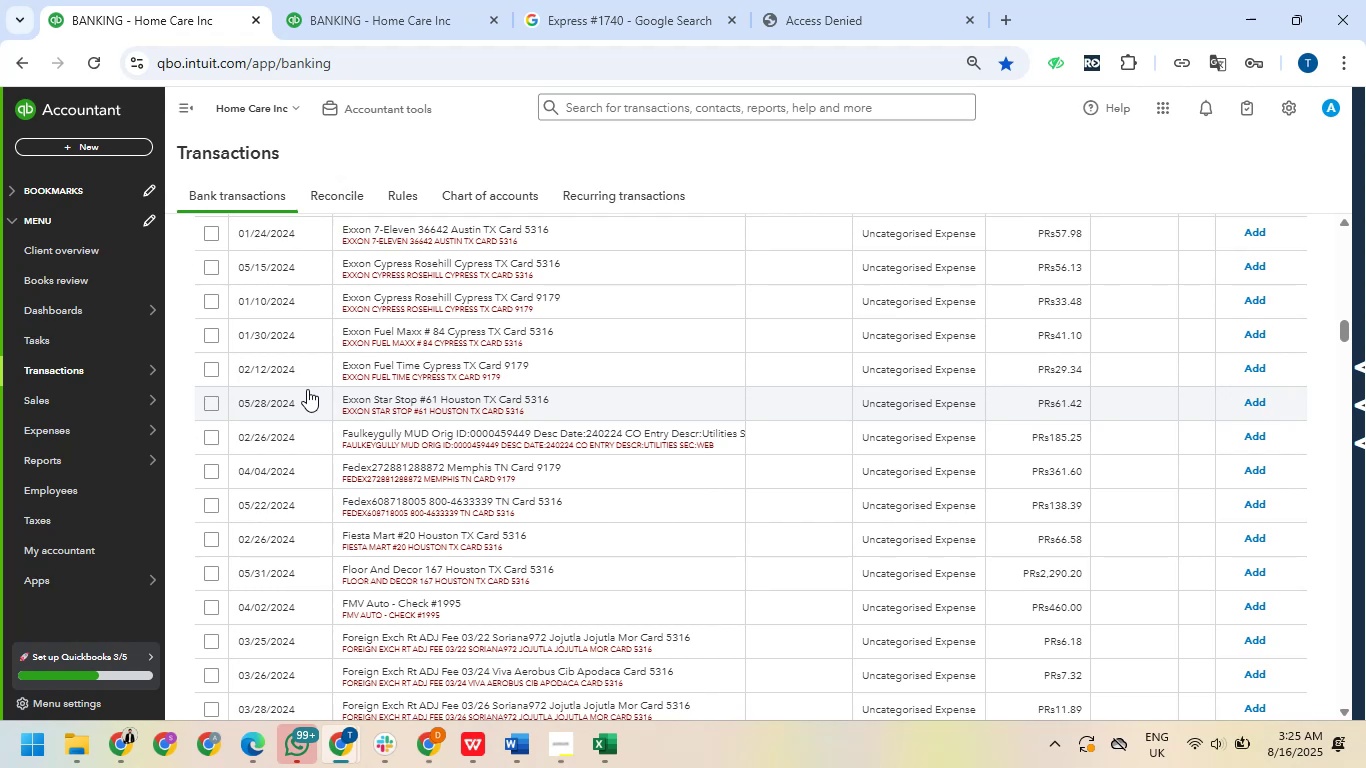 
wait(15.8)
 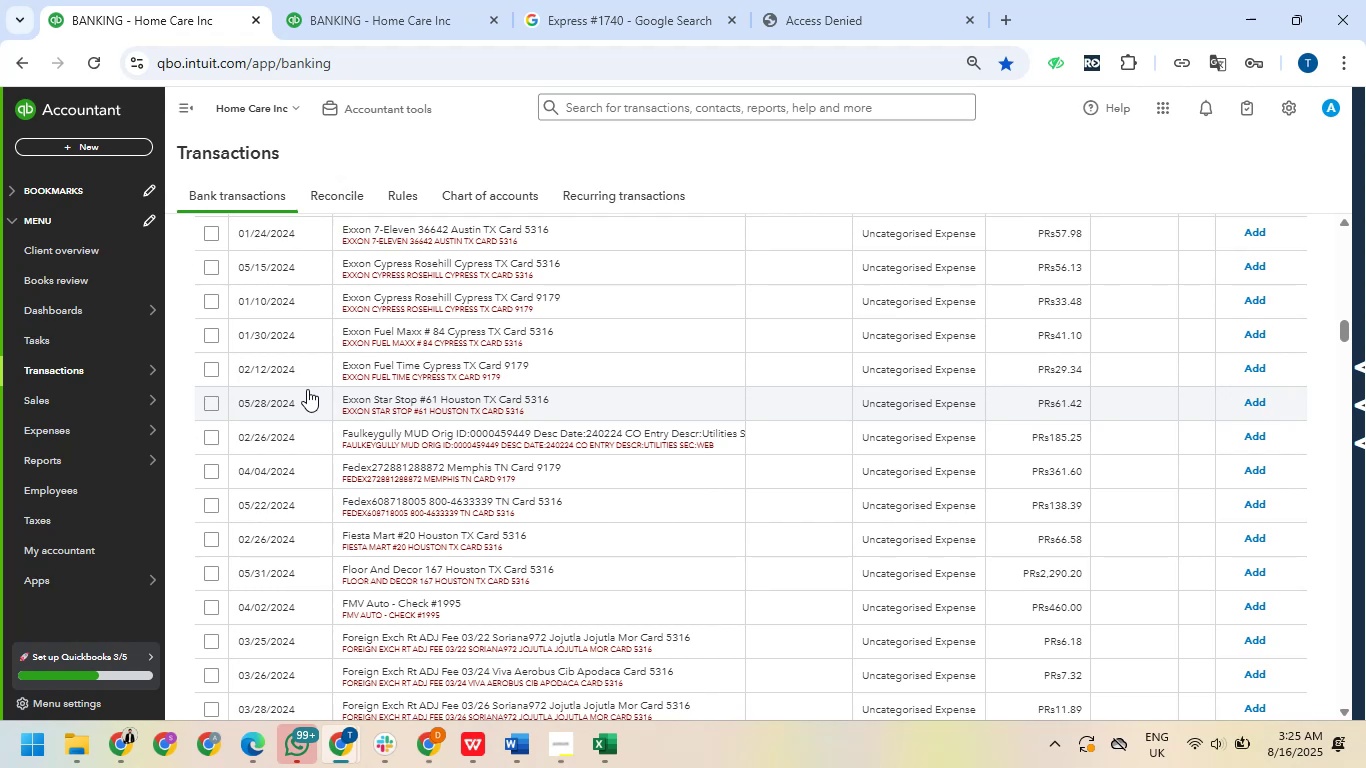 
scroll: coordinate [307, 389], scroll_direction: down, amount: 5.0
 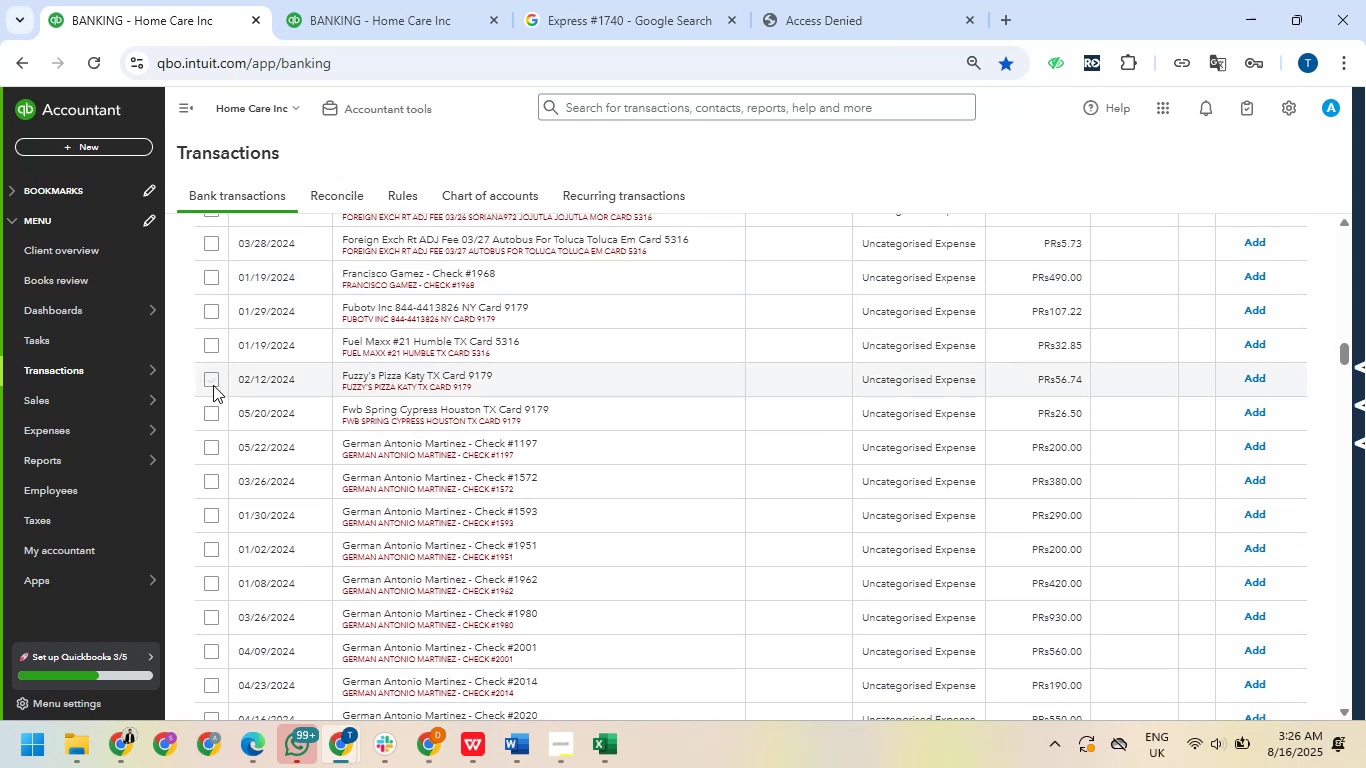 
wait(5.98)
 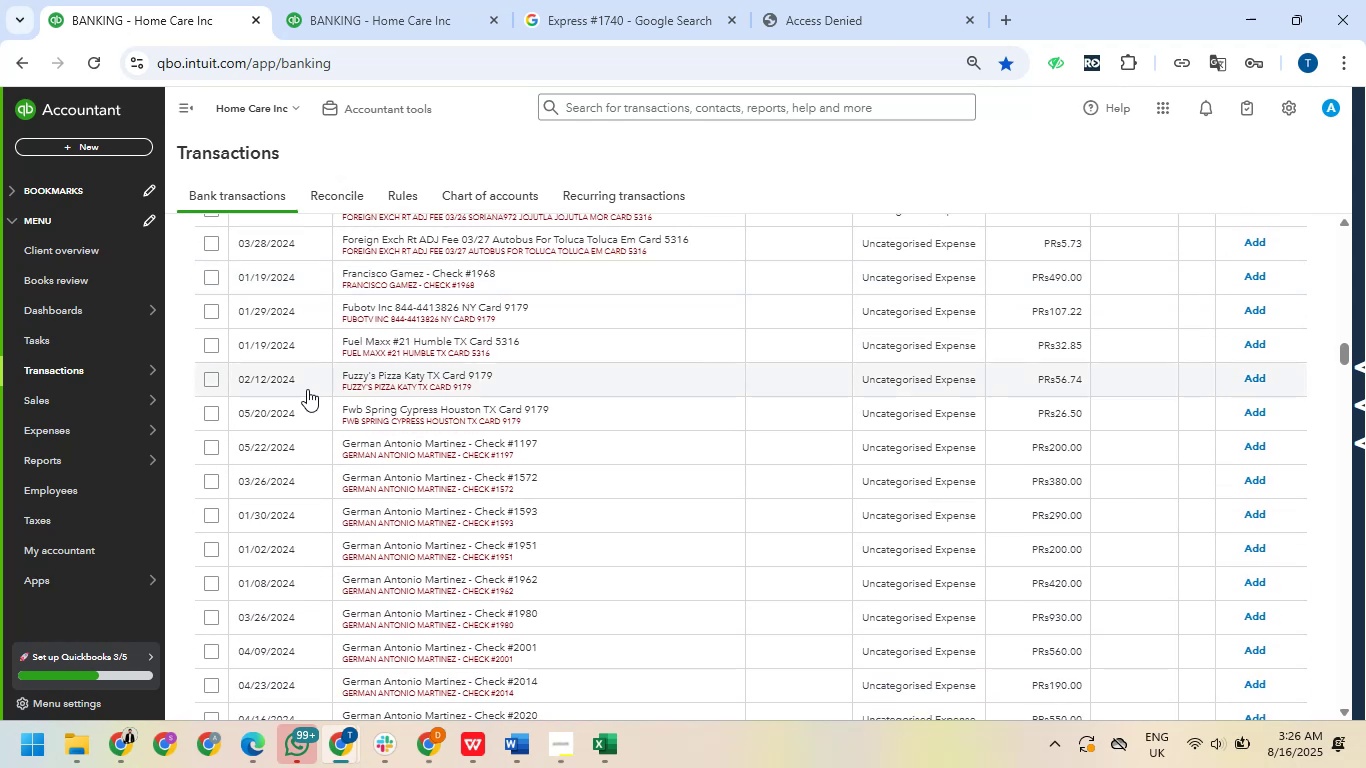 
left_click([367, 373])
 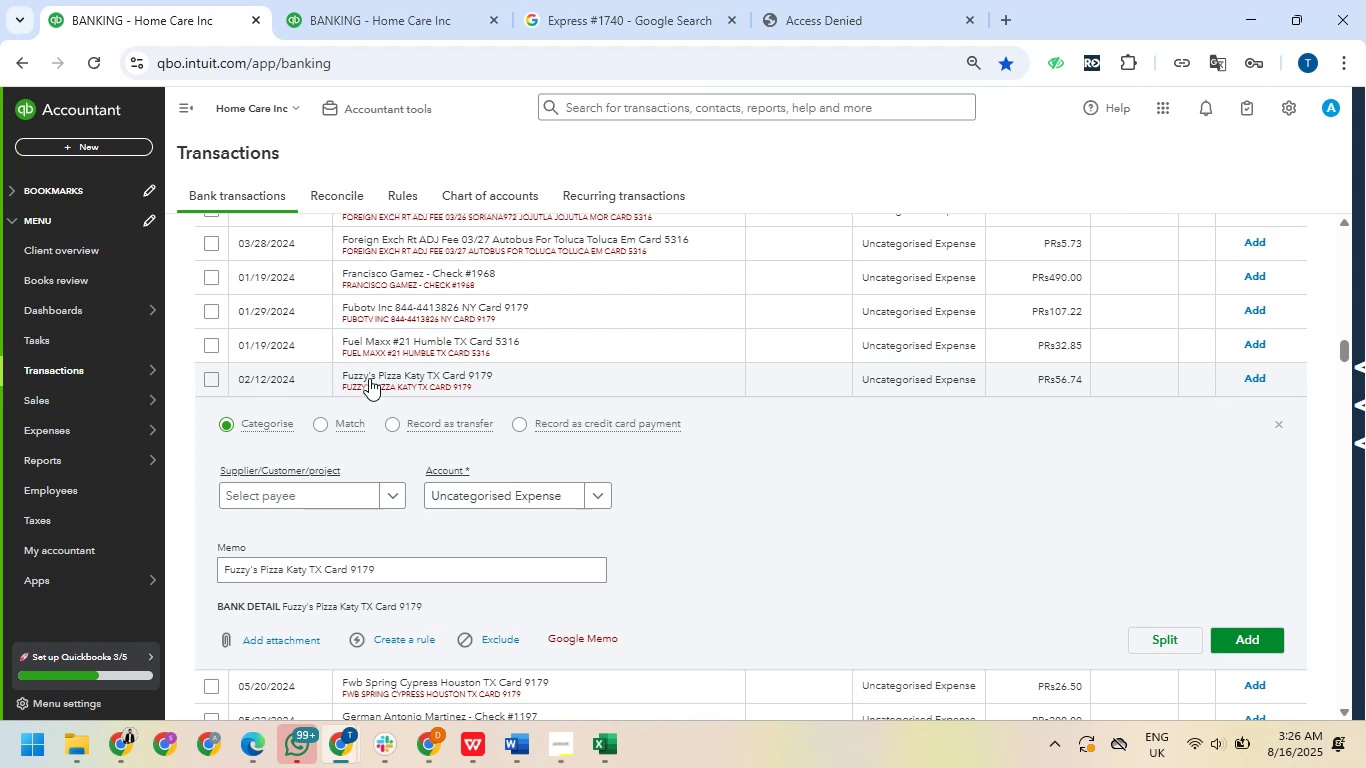 
mouse_move([357, 483])
 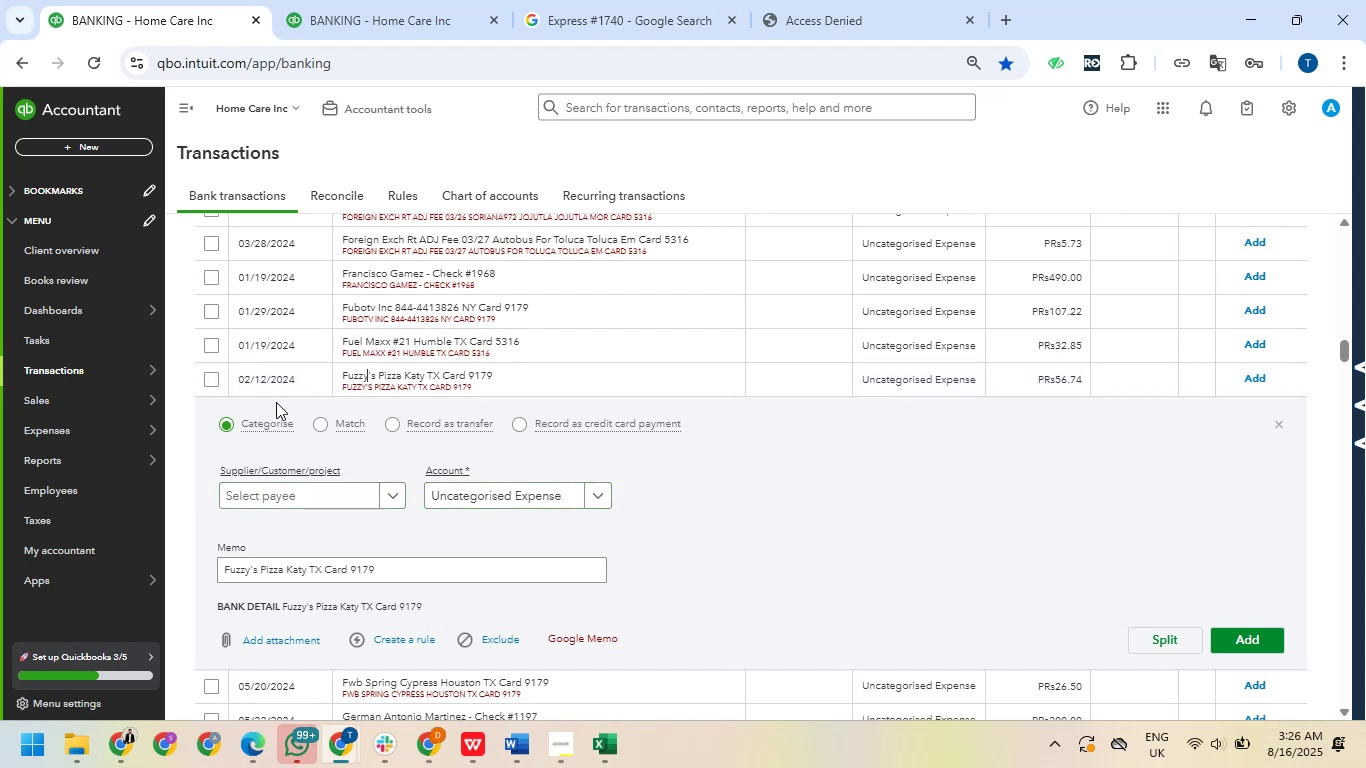 
left_click([481, 498])
 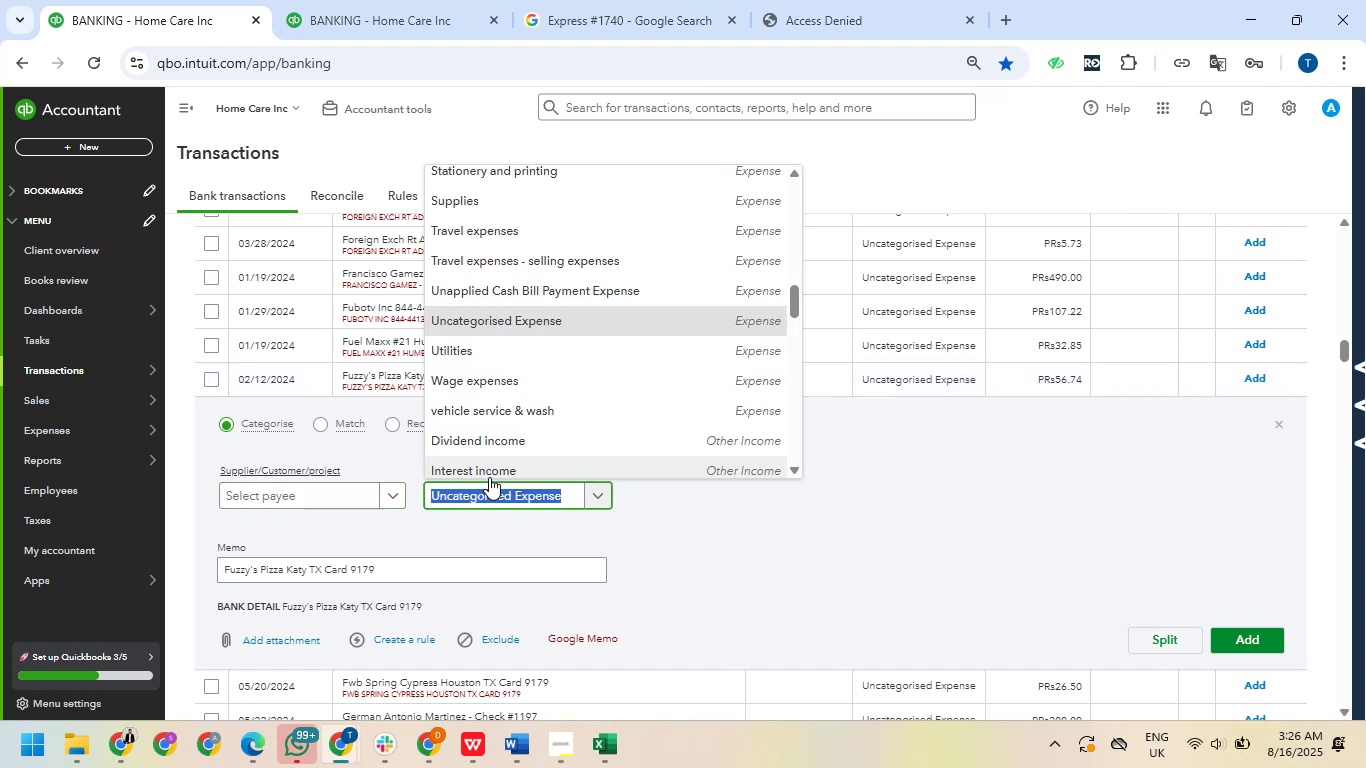 
type(meal)
 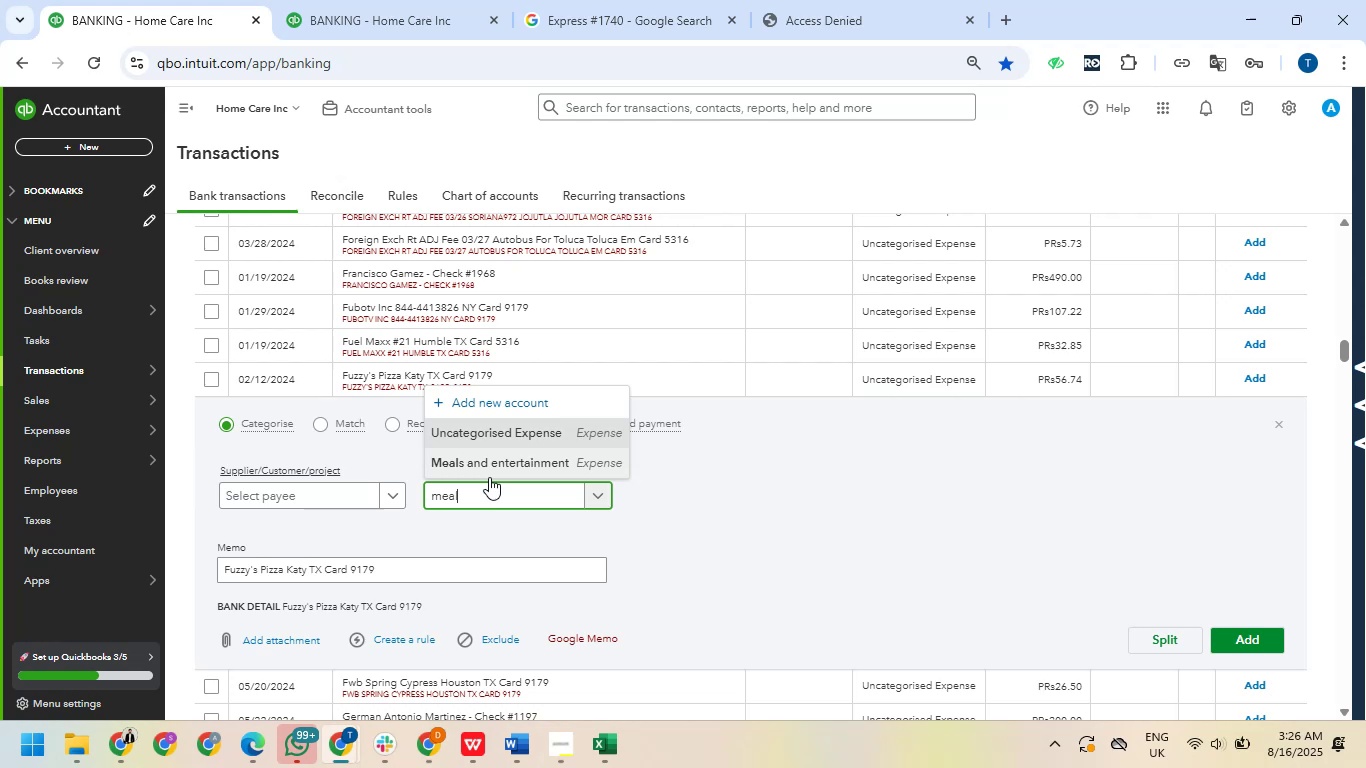 
left_click([496, 455])
 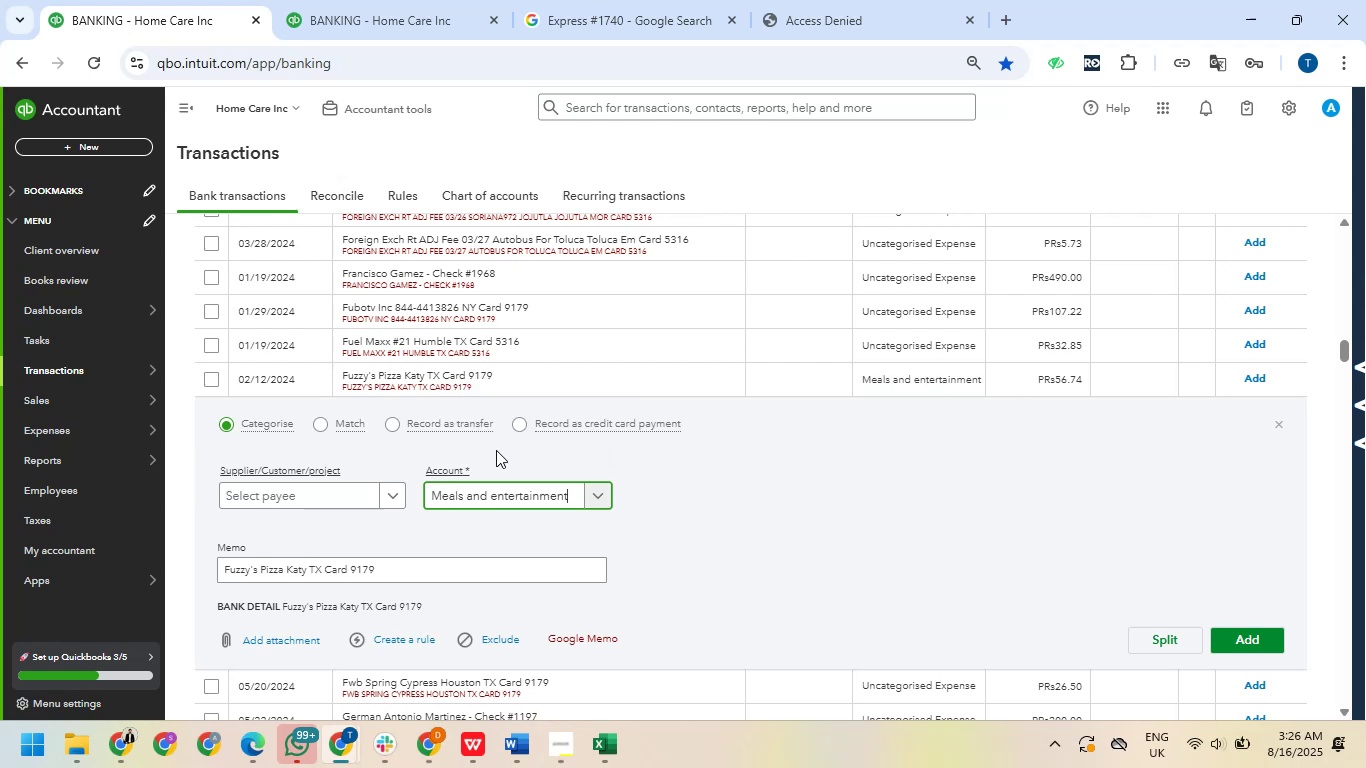 
wait(6.99)
 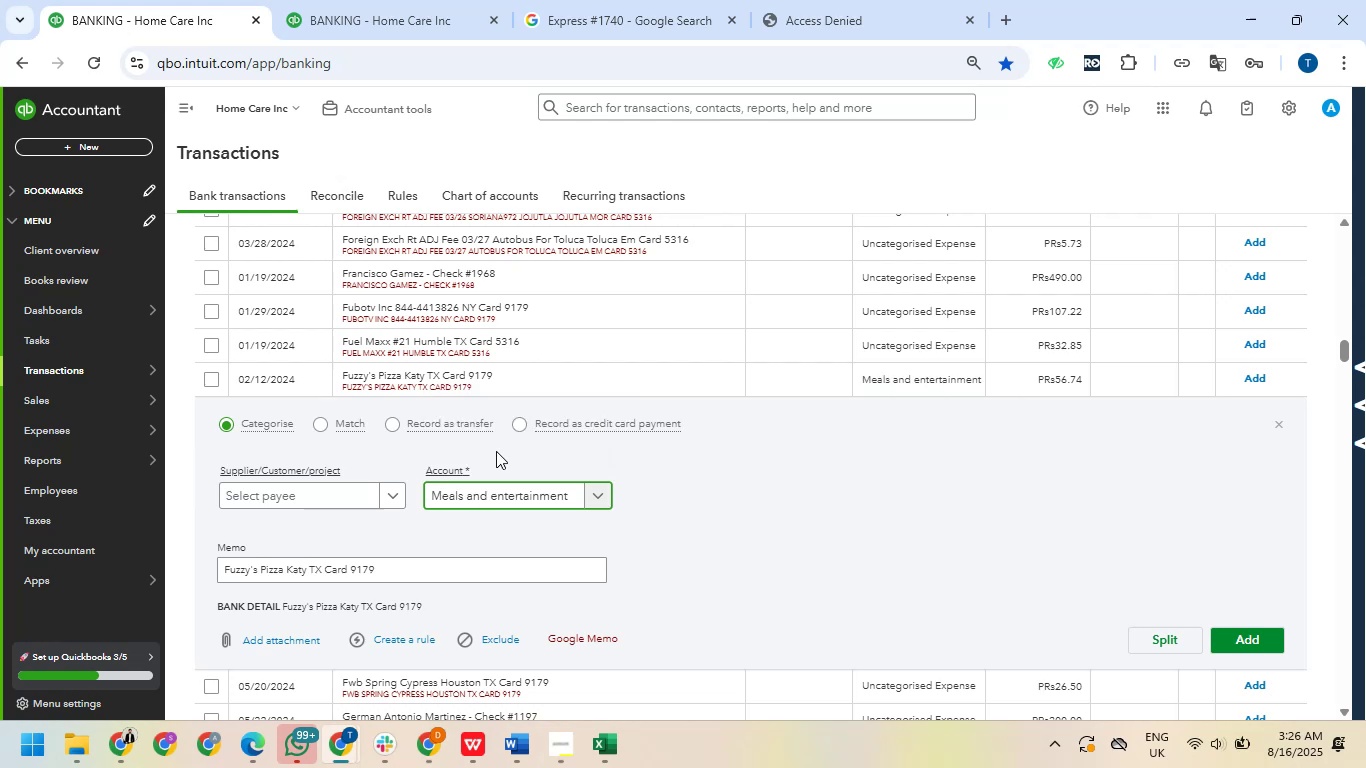 
left_click([1258, 642])
 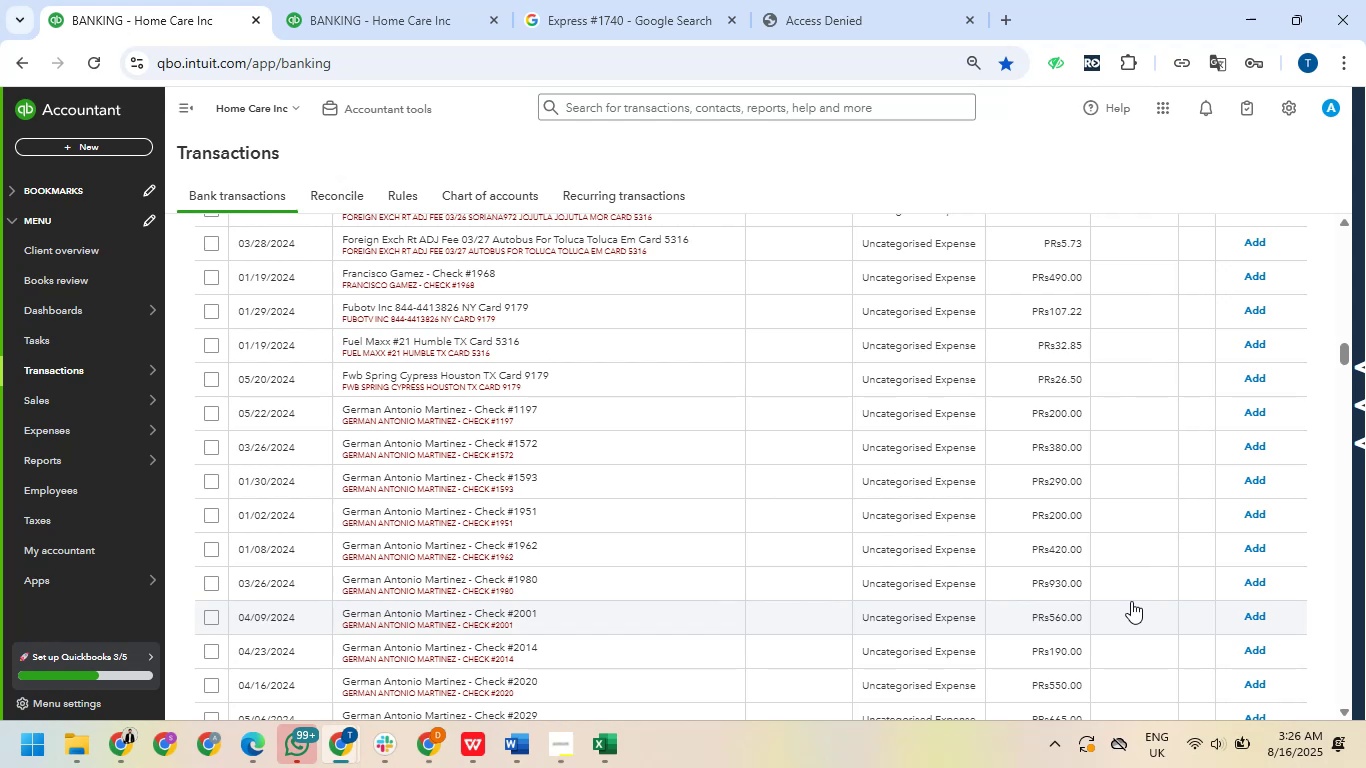 
wait(18.47)
 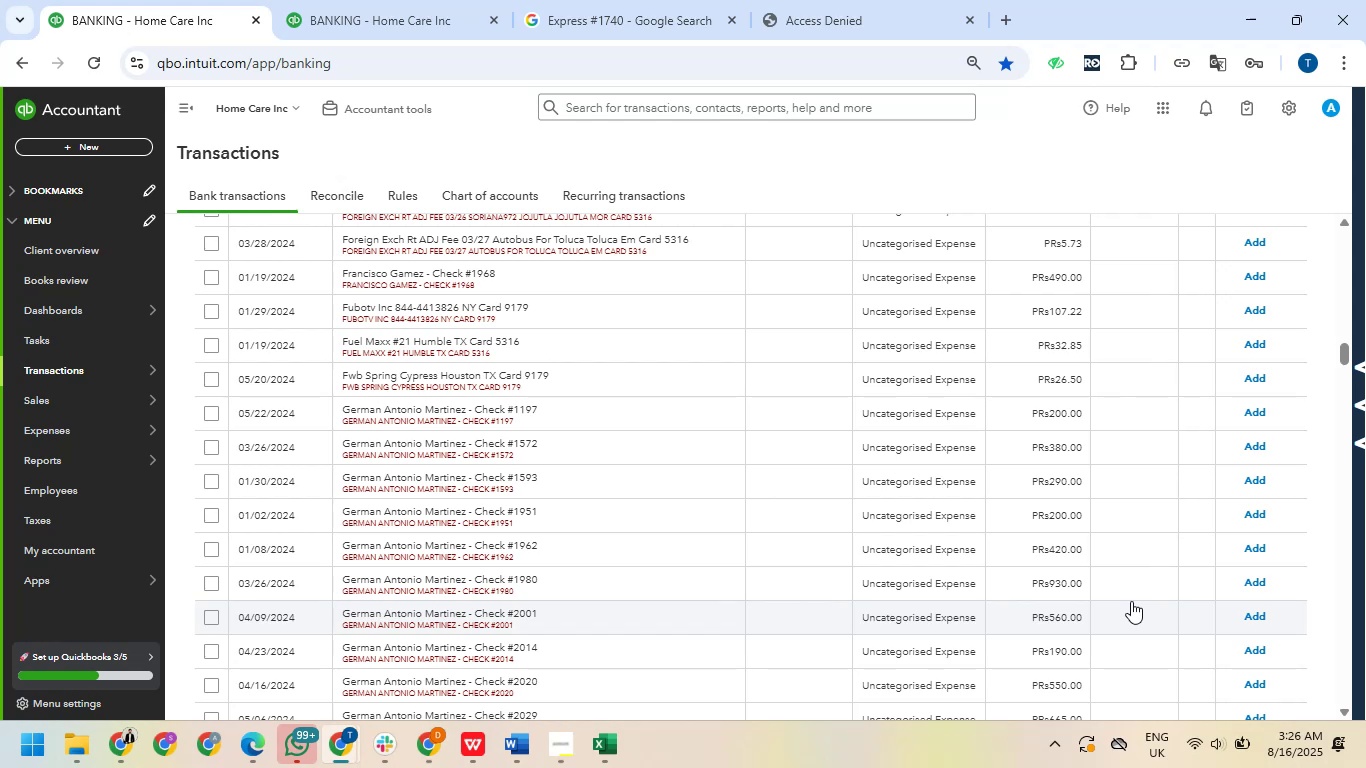 
scroll: coordinate [562, 403], scroll_direction: down, amount: 1.0
 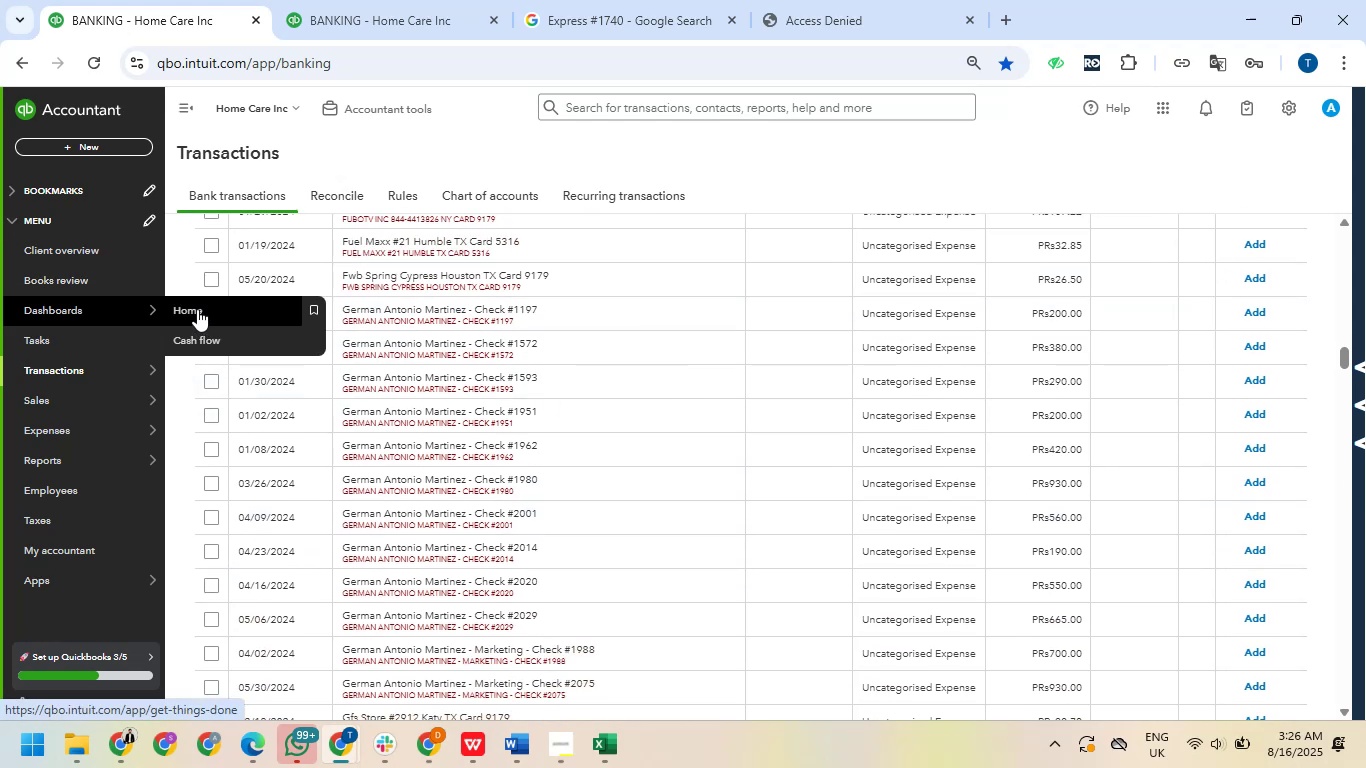 
left_click([214, 313])
 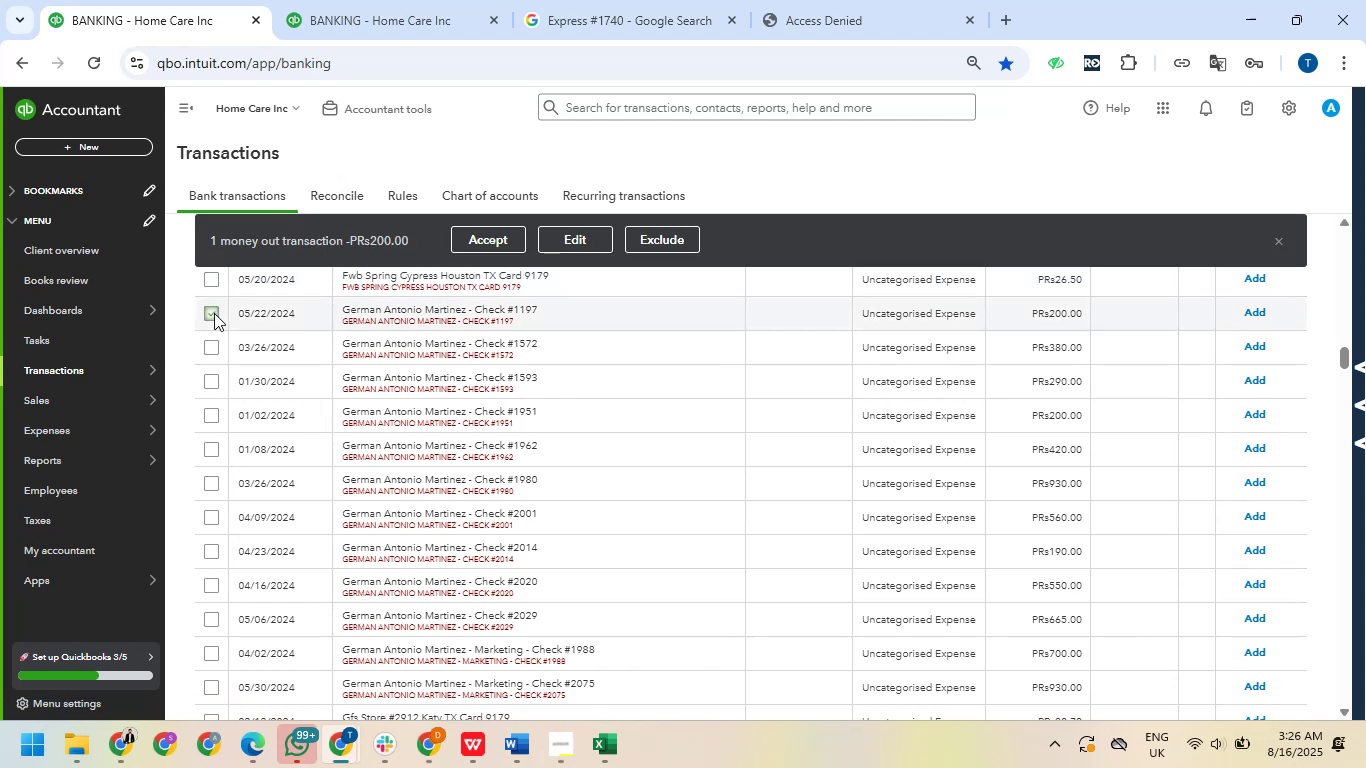 
scroll: coordinate [214, 313], scroll_direction: down, amount: 2.0
 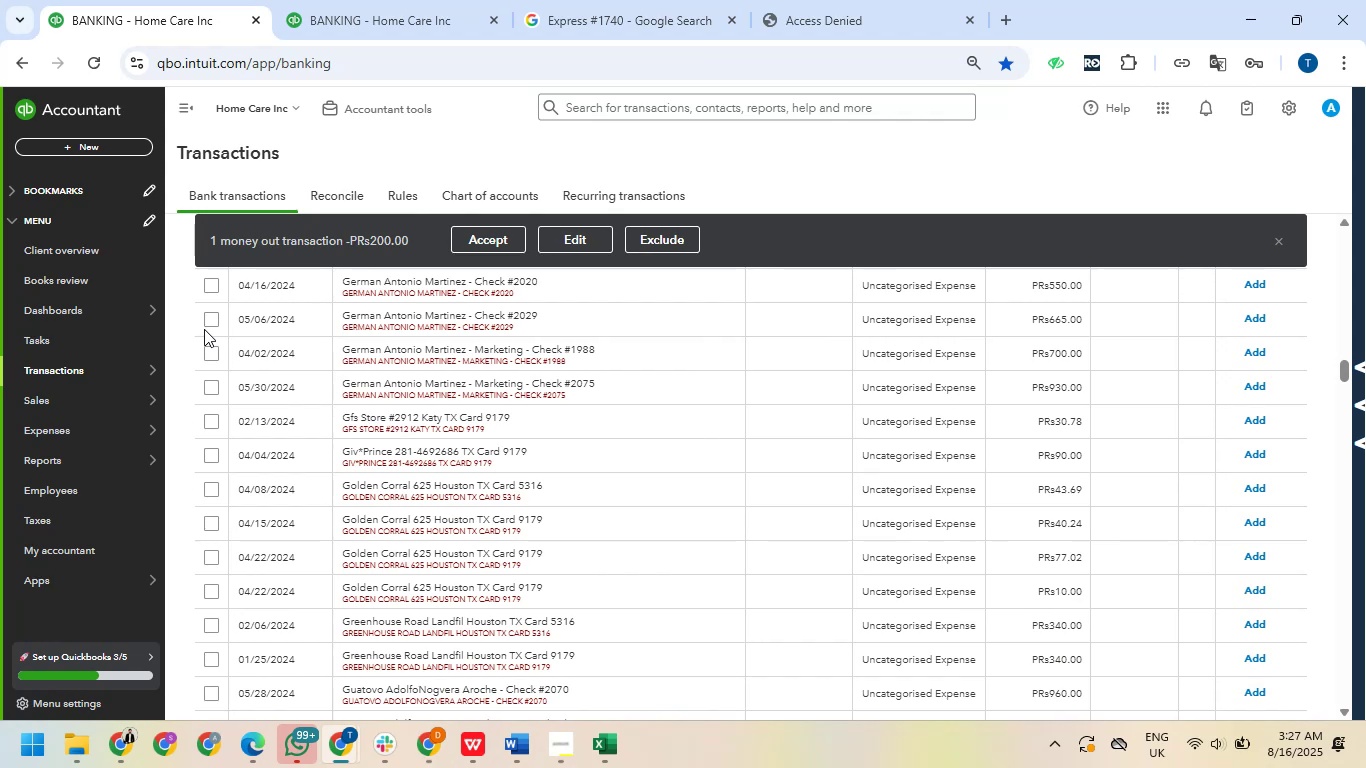 
wait(13.58)
 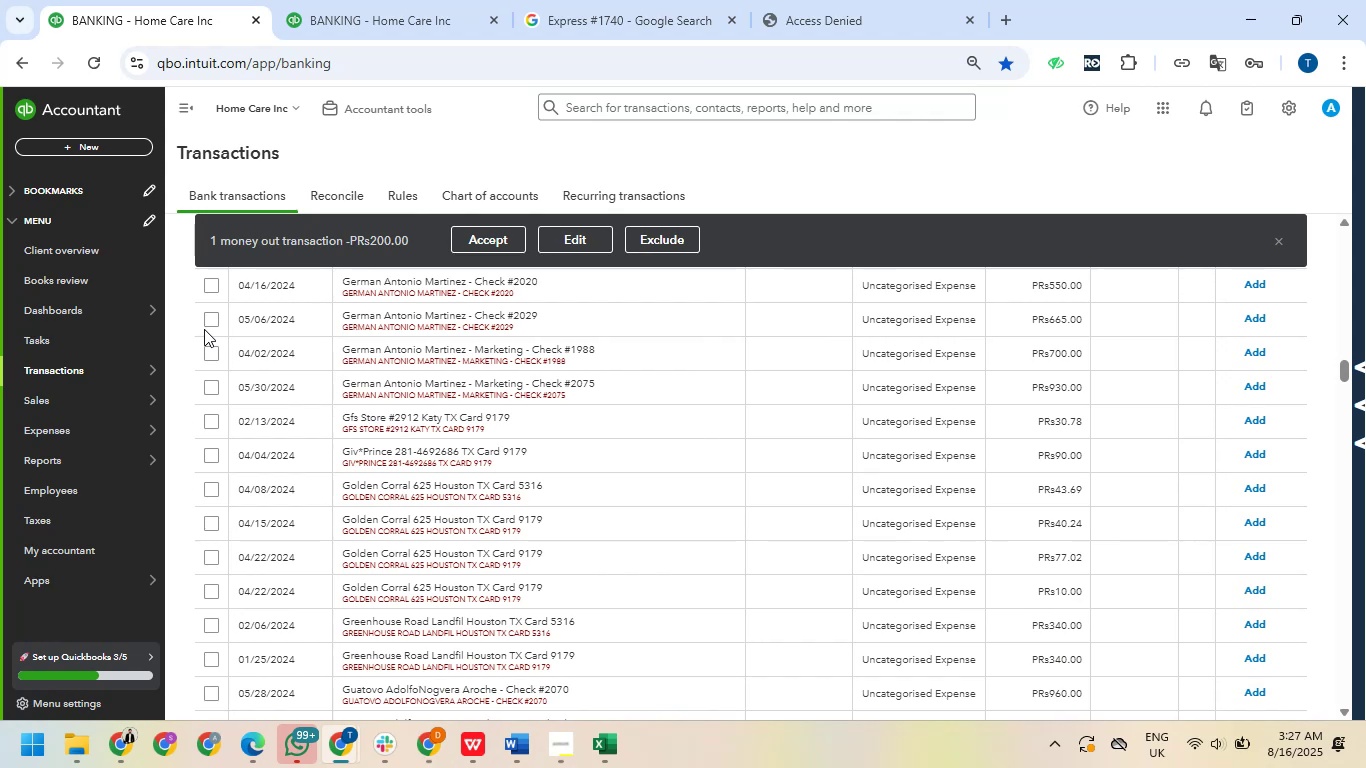 
scroll: coordinate [204, 329], scroll_direction: up, amount: 2.0
 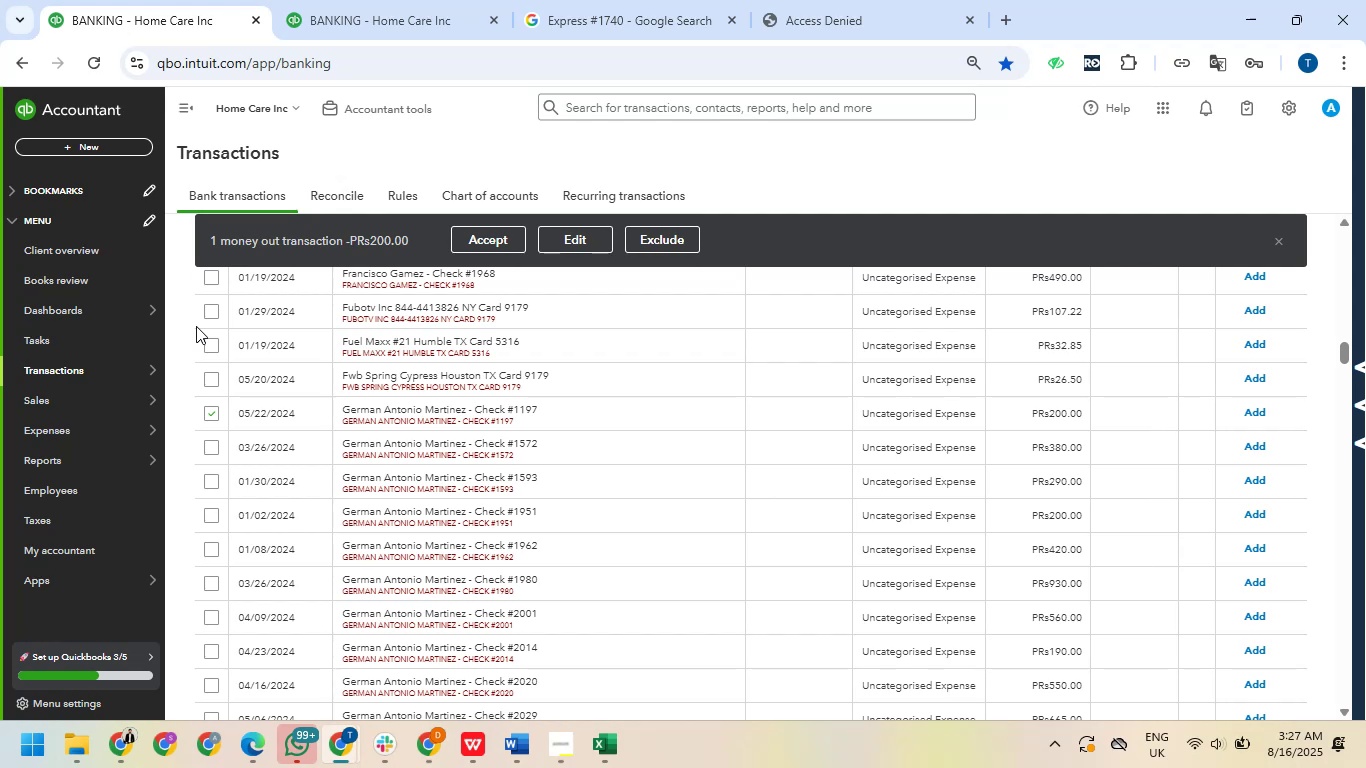 
wait(28.12)
 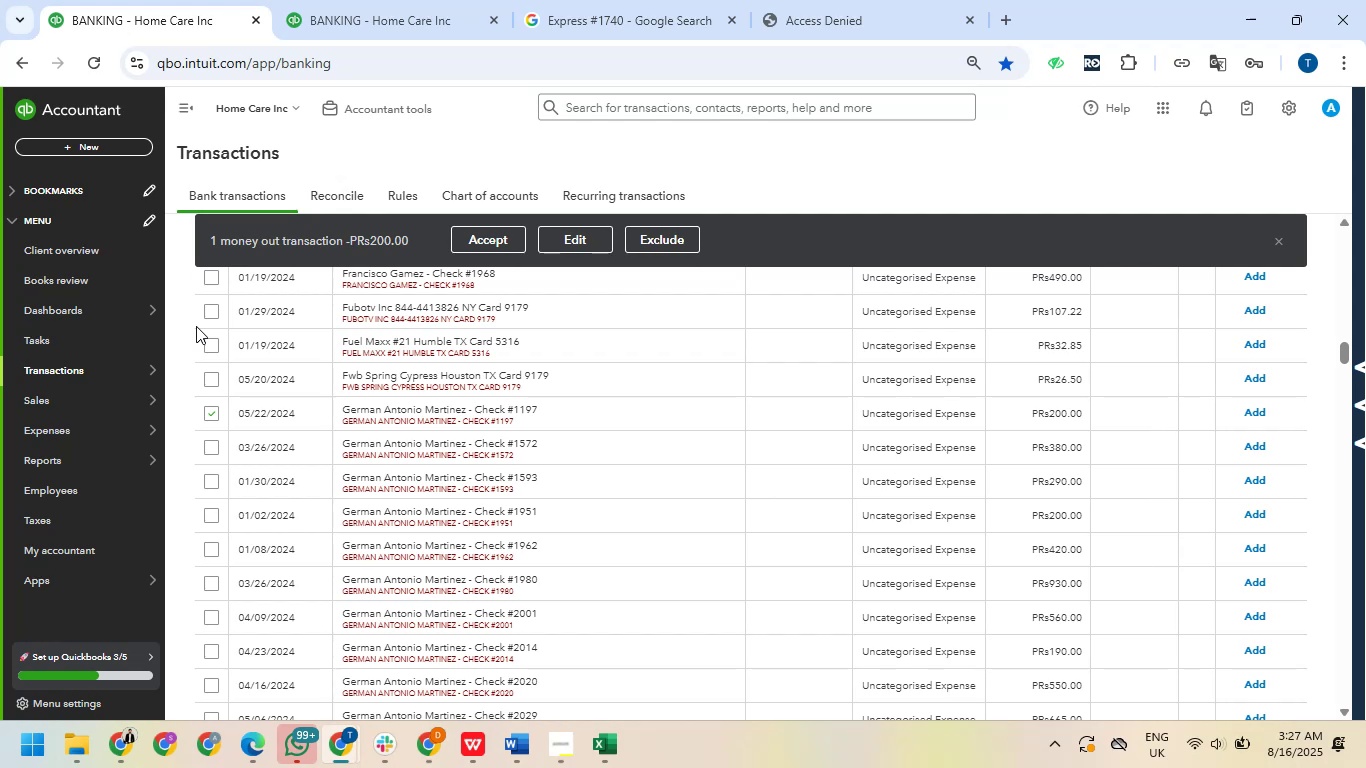 
scroll: coordinate [194, 364], scroll_direction: down, amount: 2.0
 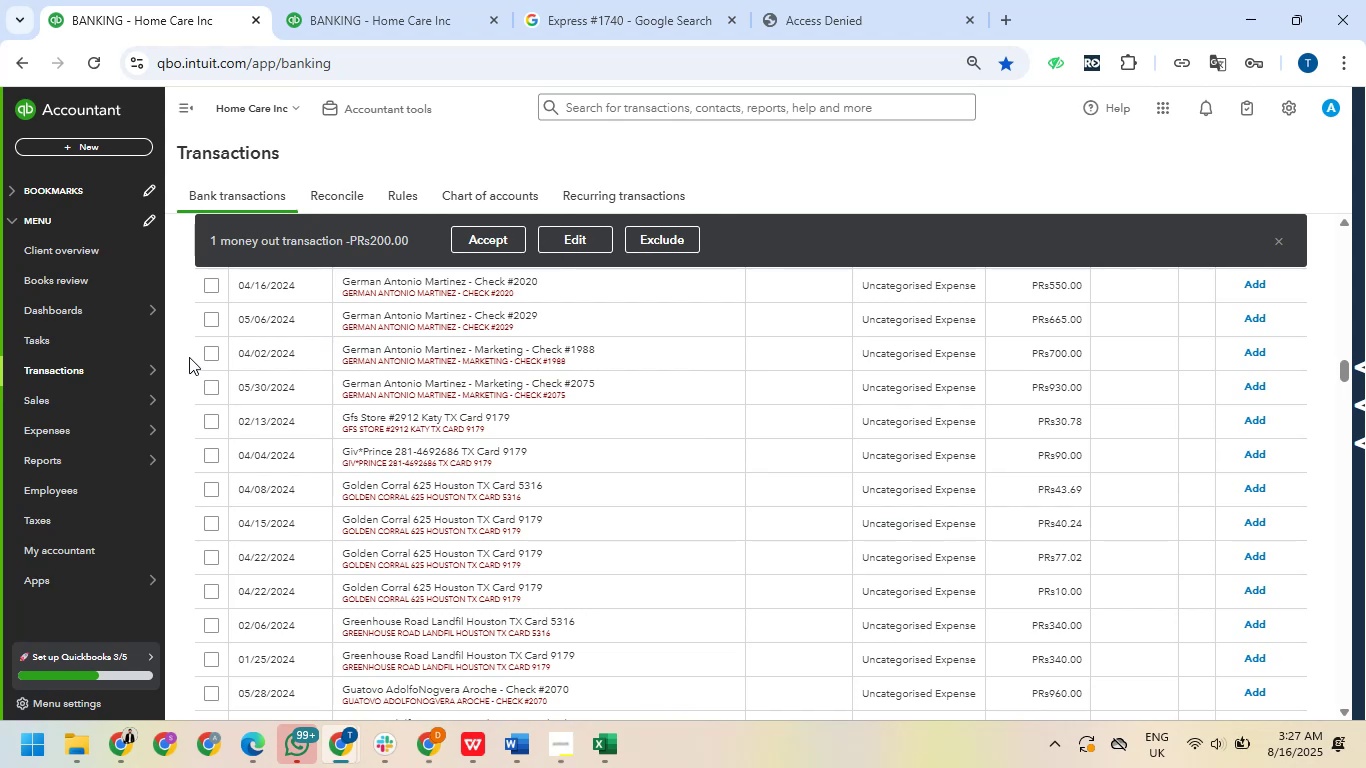 
wait(13.33)
 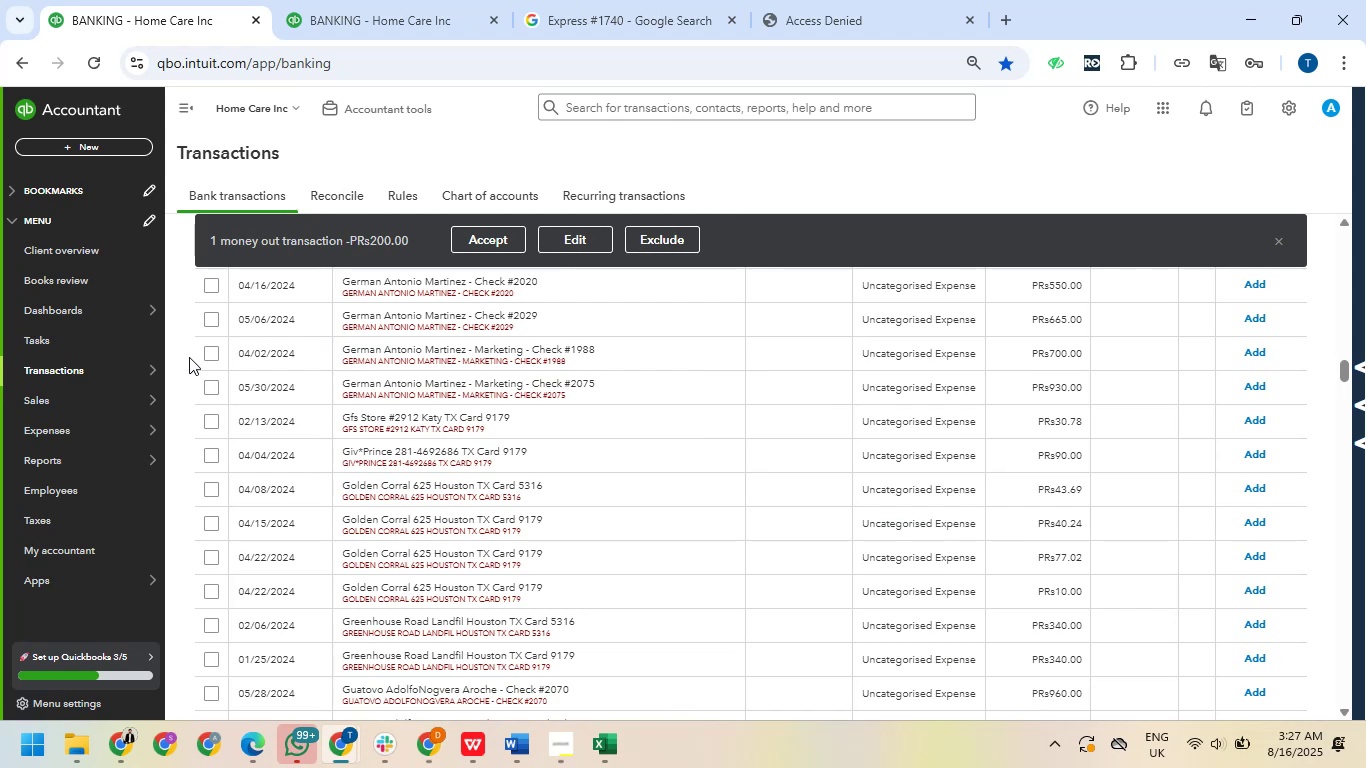 
scroll: coordinate [379, 503], scroll_direction: down, amount: 80.0
 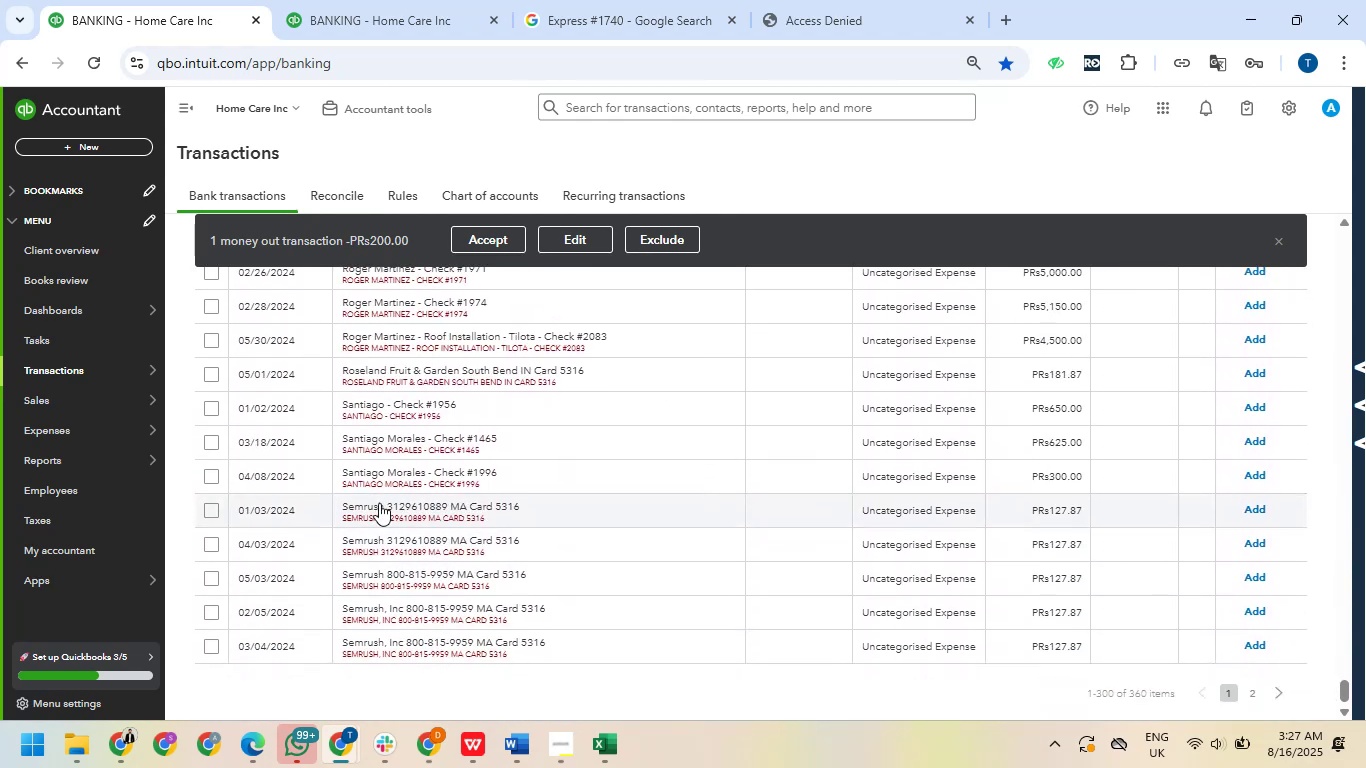 
scroll: coordinate [379, 503], scroll_direction: up, amount: 10.0
 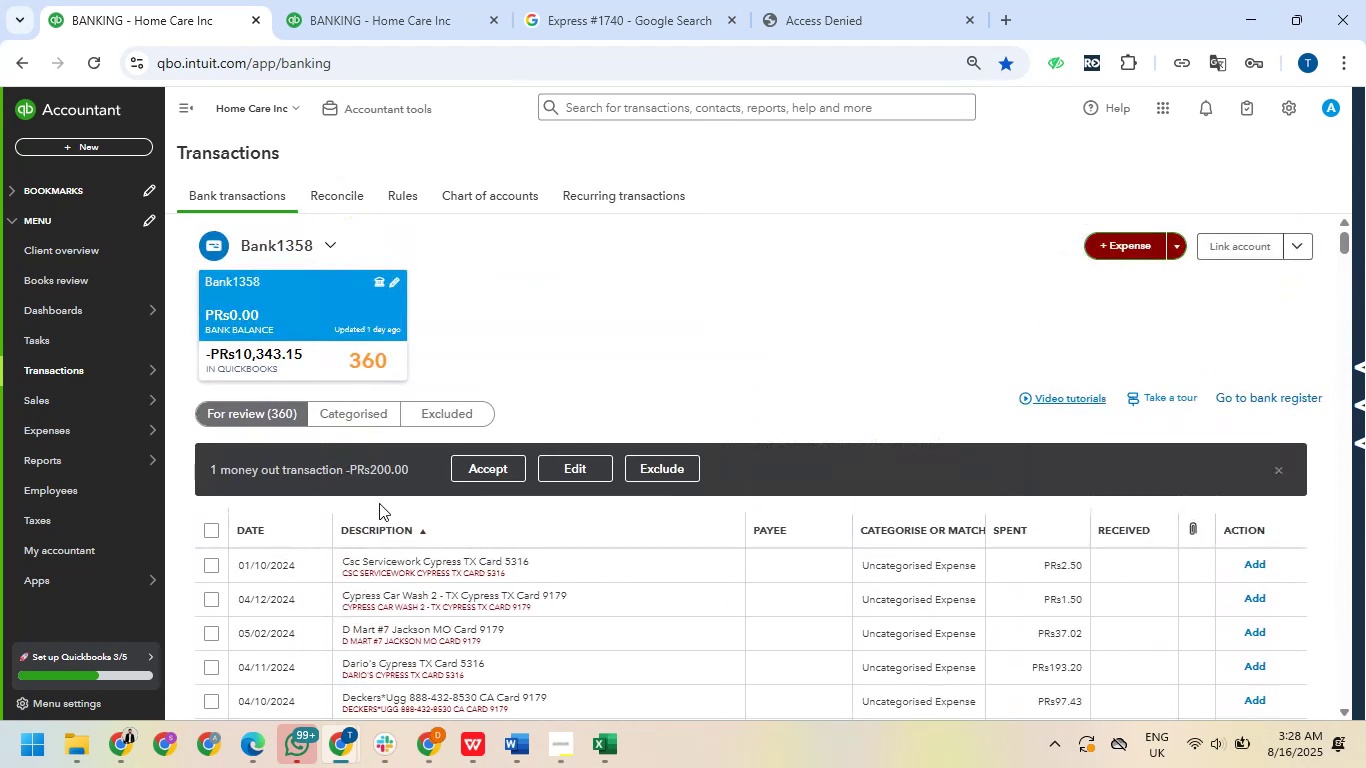 
scroll: coordinate [379, 503], scroll_direction: down, amount: 1.0
 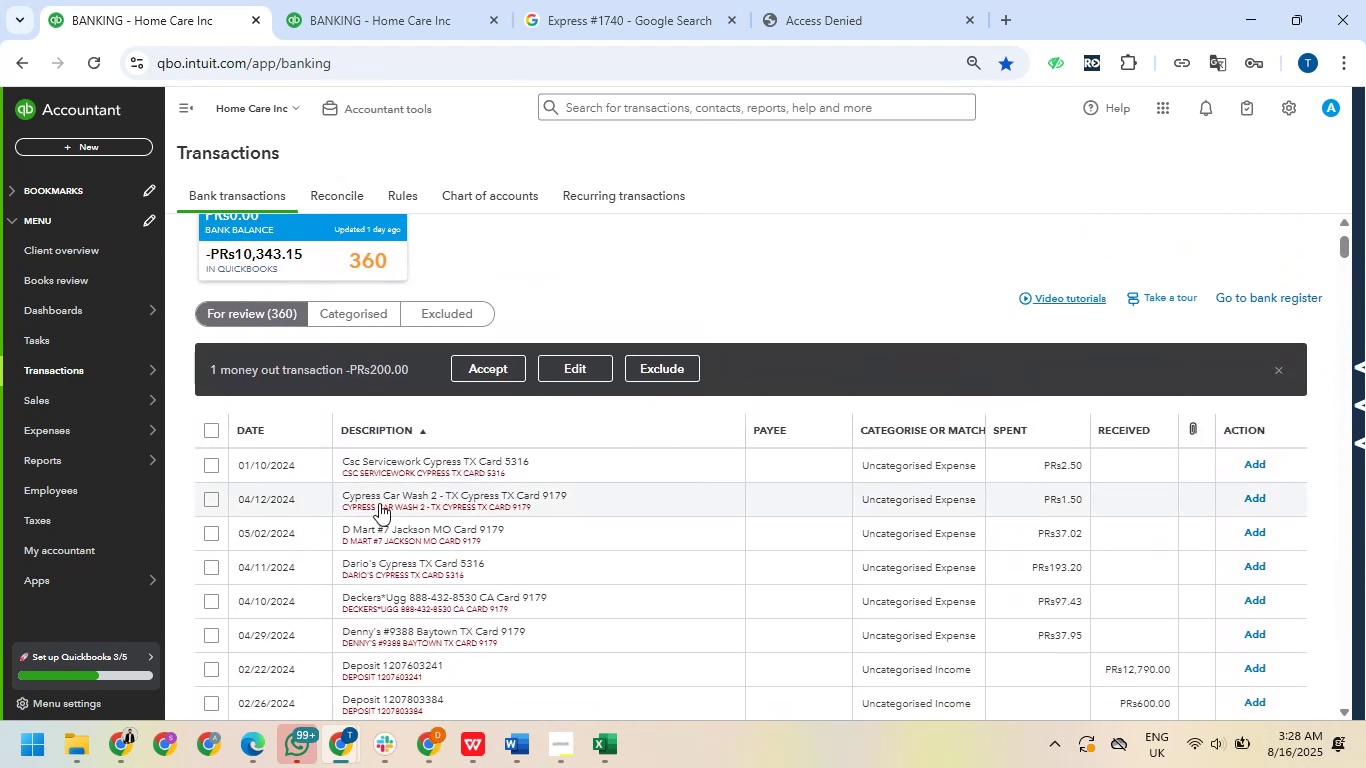 
scroll: coordinate [379, 503], scroll_direction: up, amount: 1.0
 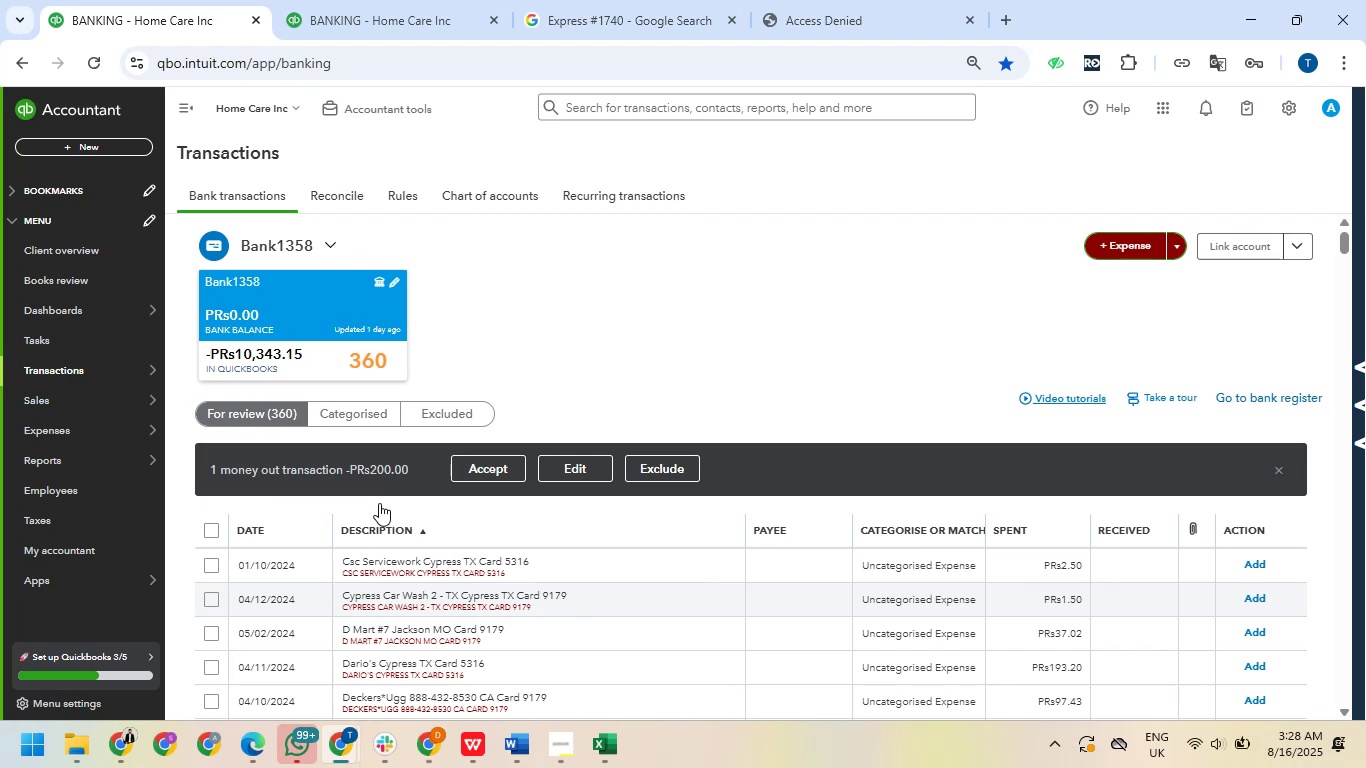 
scroll: coordinate [379, 503], scroll_direction: down, amount: 1.0
 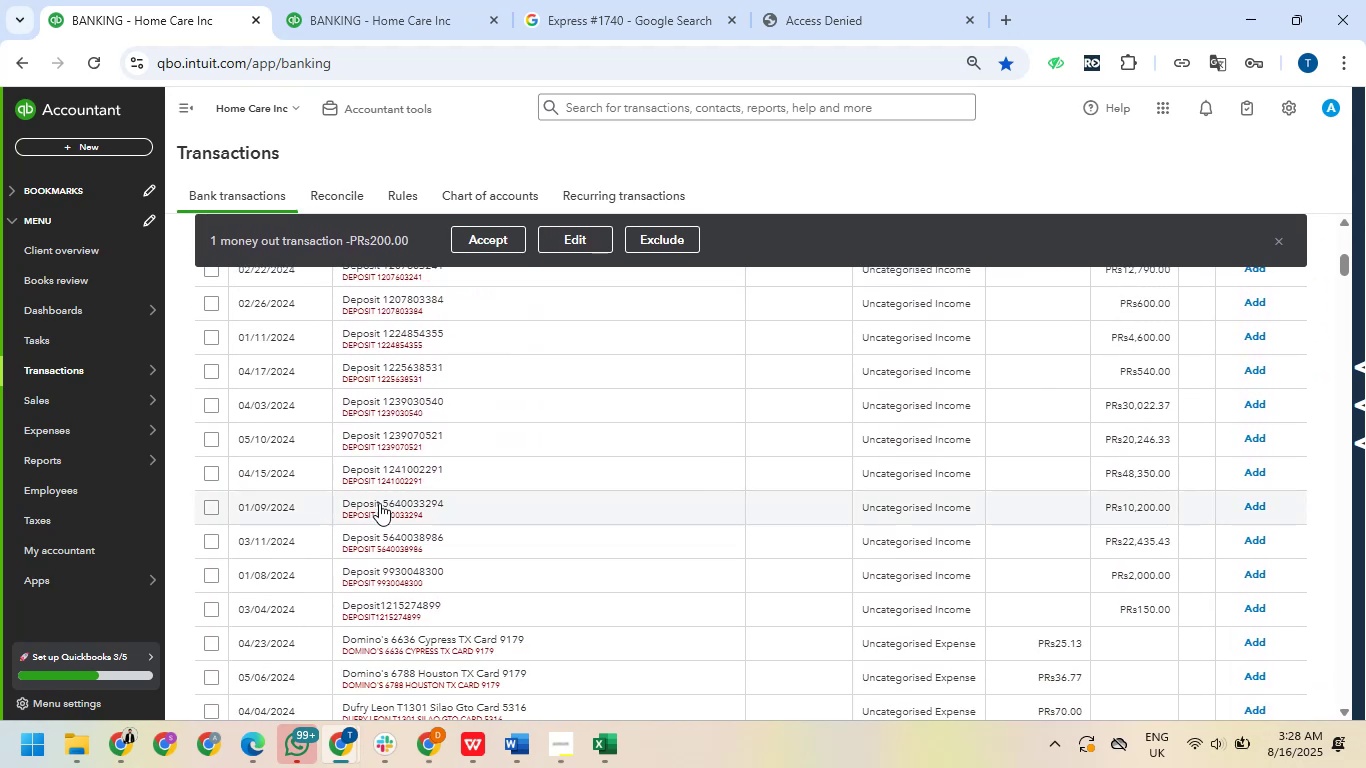 
scroll: coordinate [379, 503], scroll_direction: up, amount: 1.0
 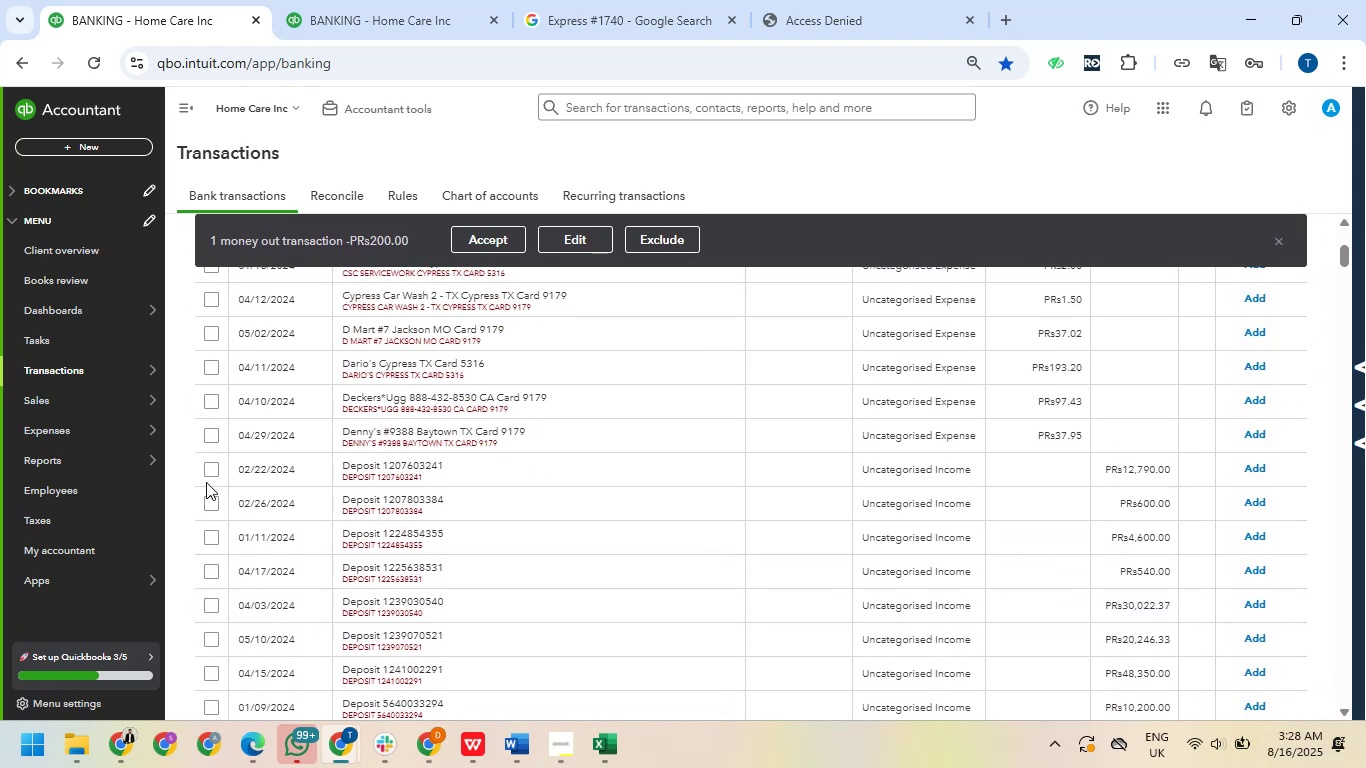 
left_click([213, 472])
 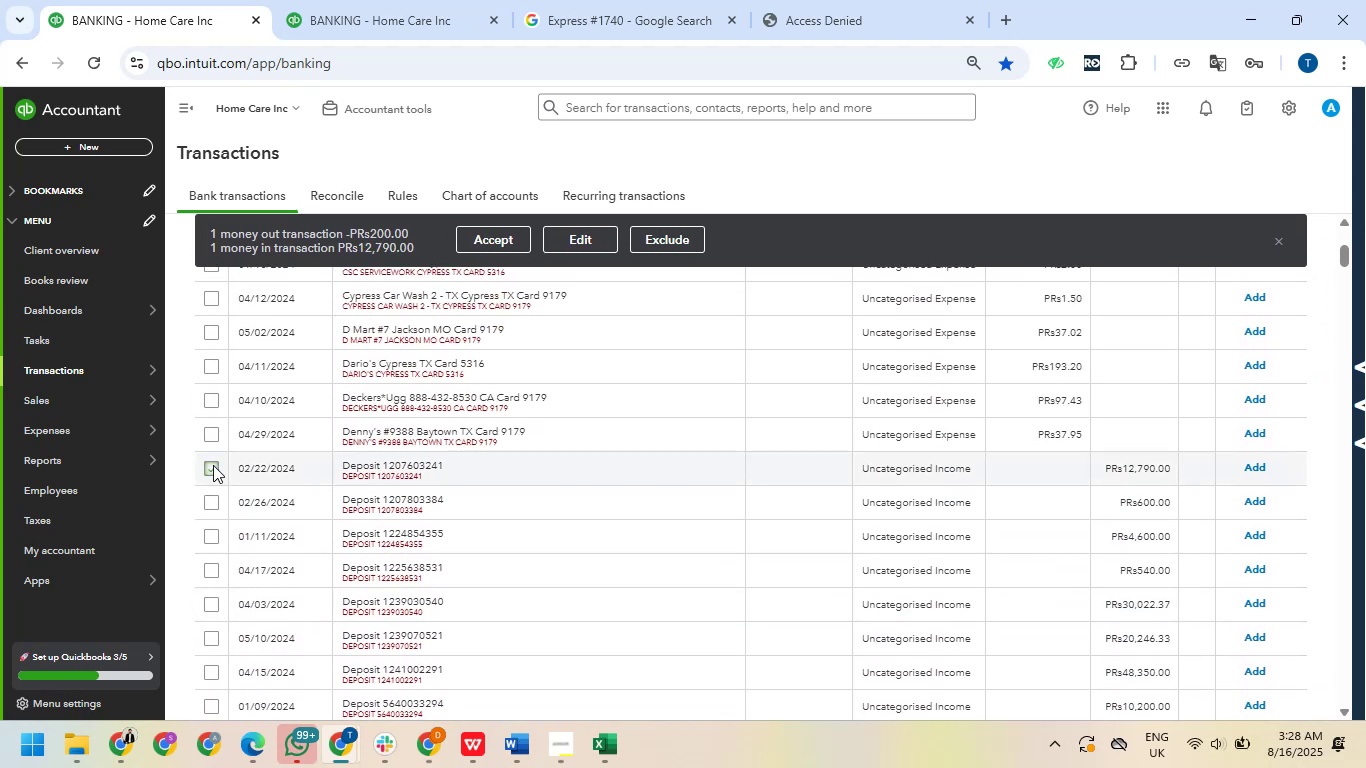 
scroll: coordinate [213, 471], scroll_direction: down, amount: 2.0
 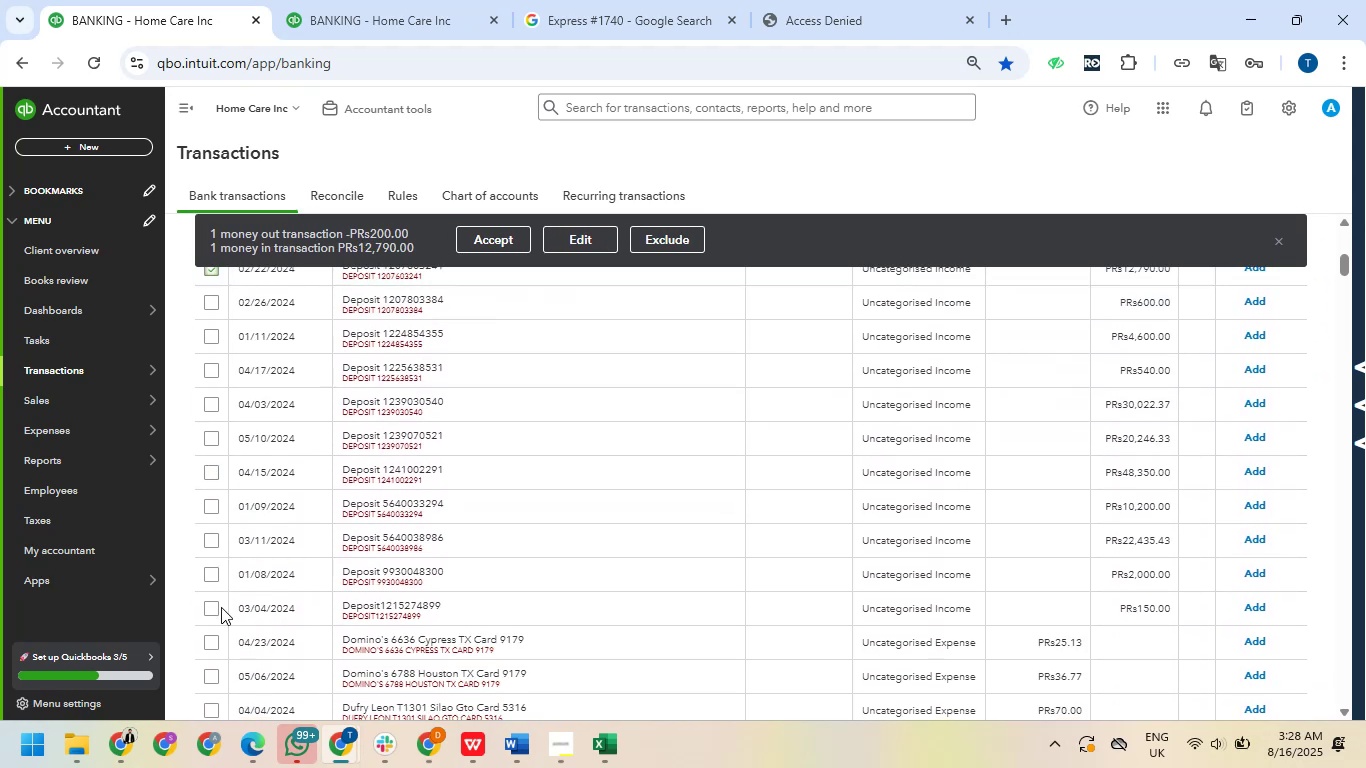 
hold_key(key=ShiftLeft, duration=1.16)
left_click([214, 603])
 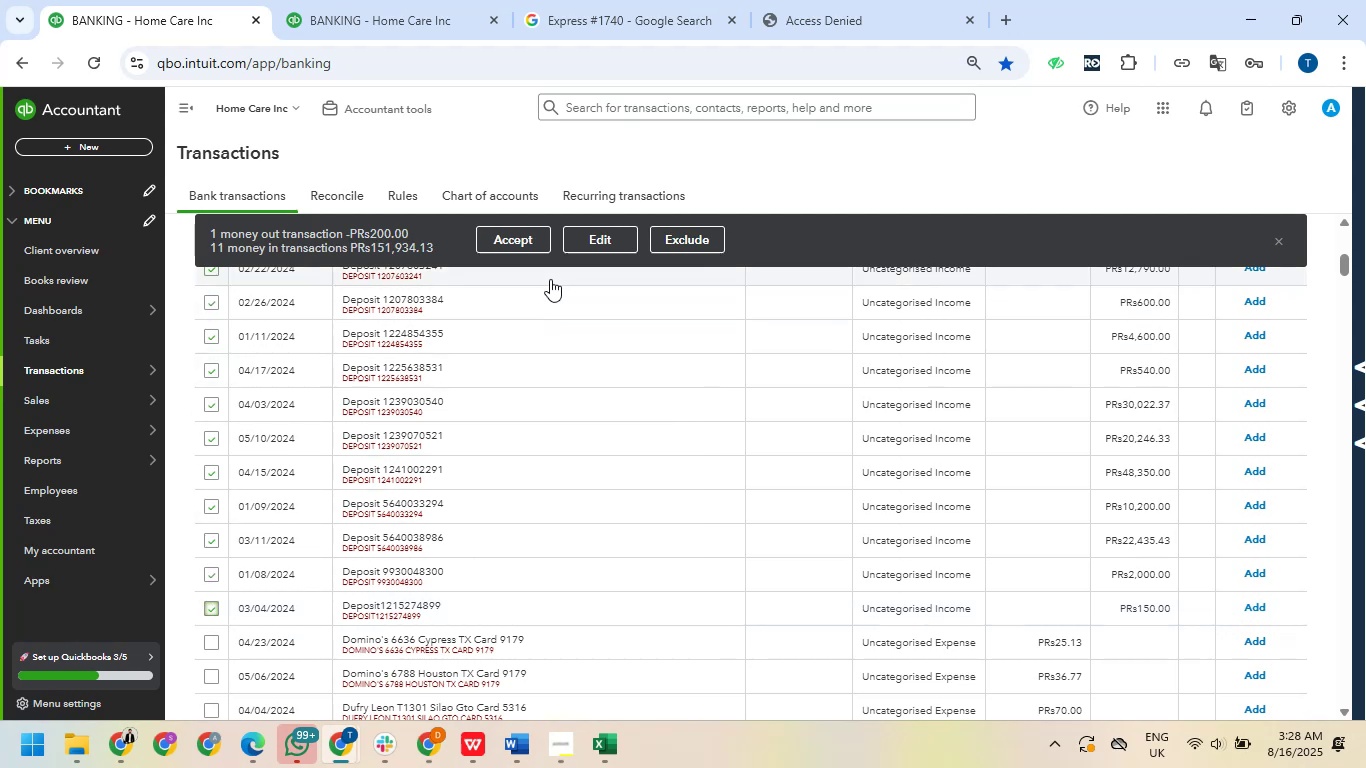 
left_click([615, 246])
 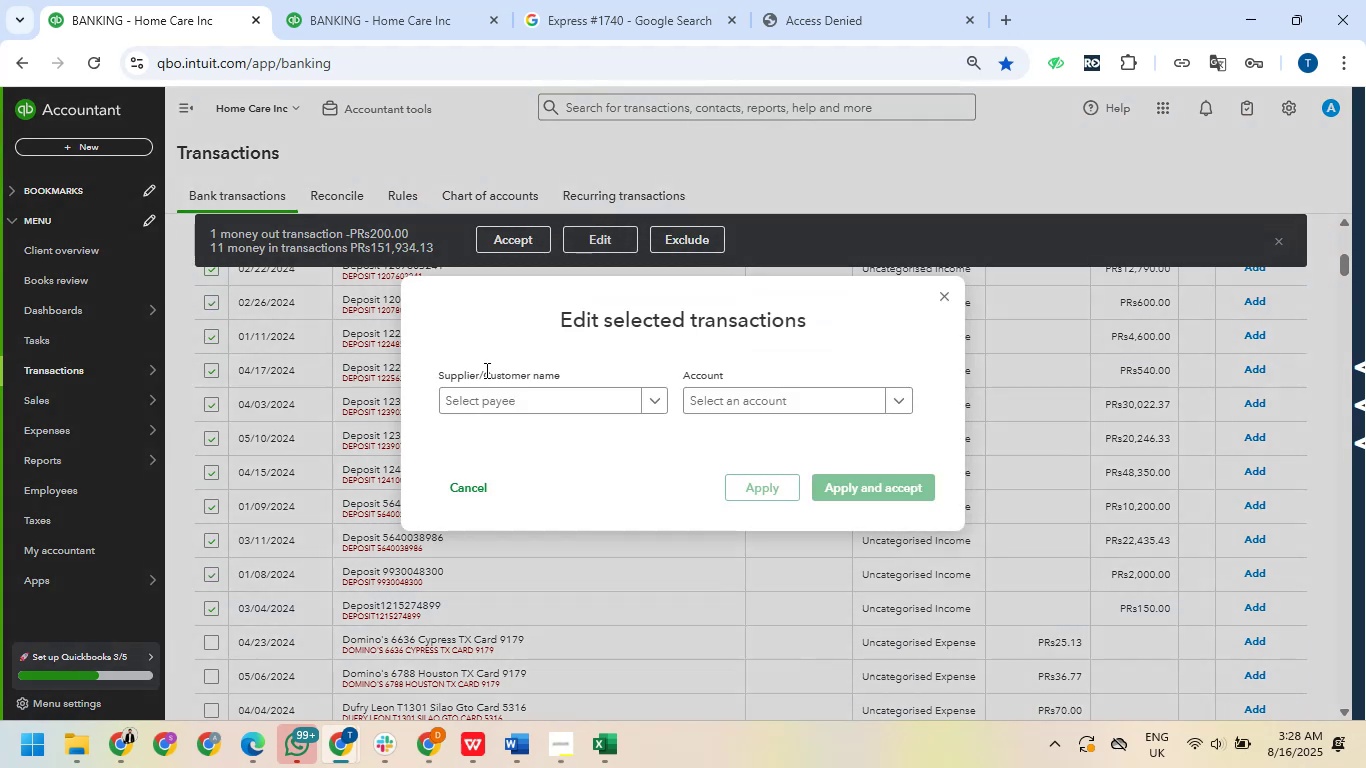 
left_click([468, 397])
 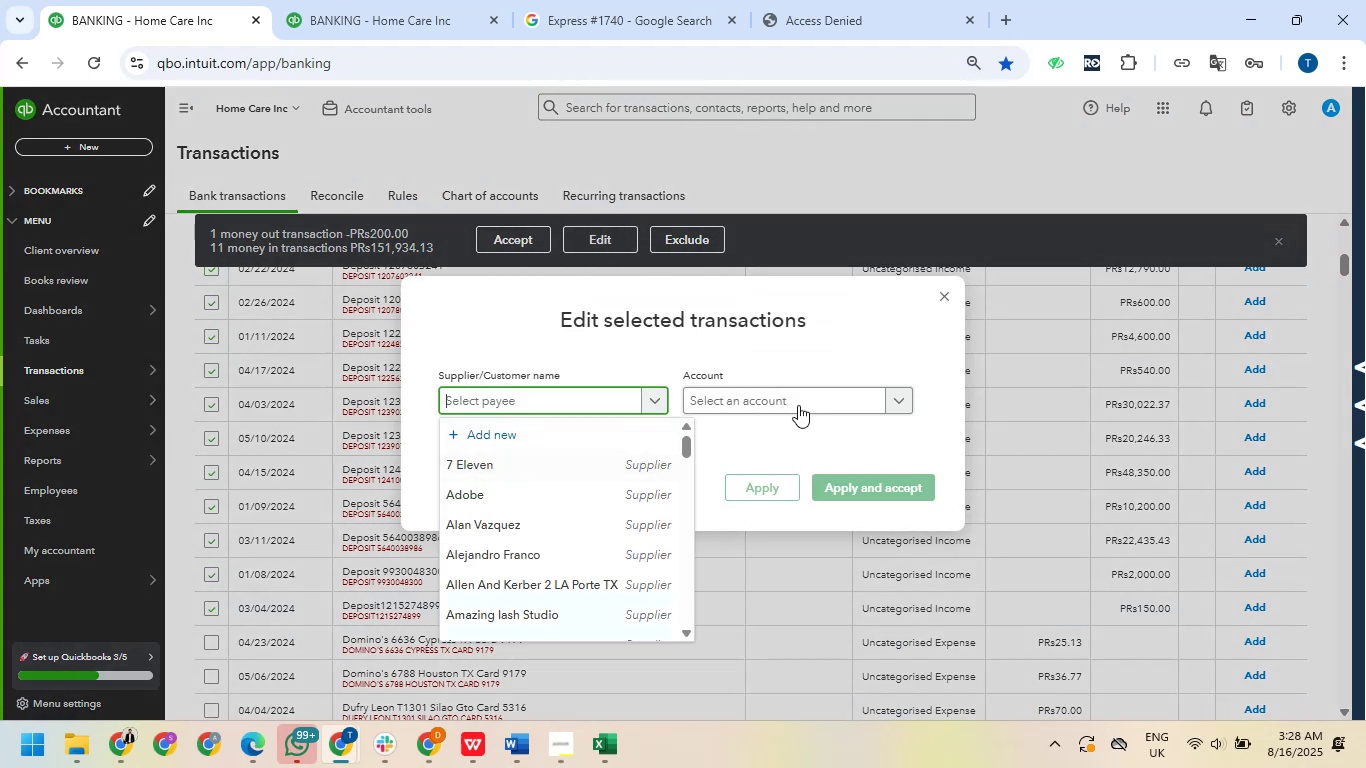 
left_click([798, 405])
 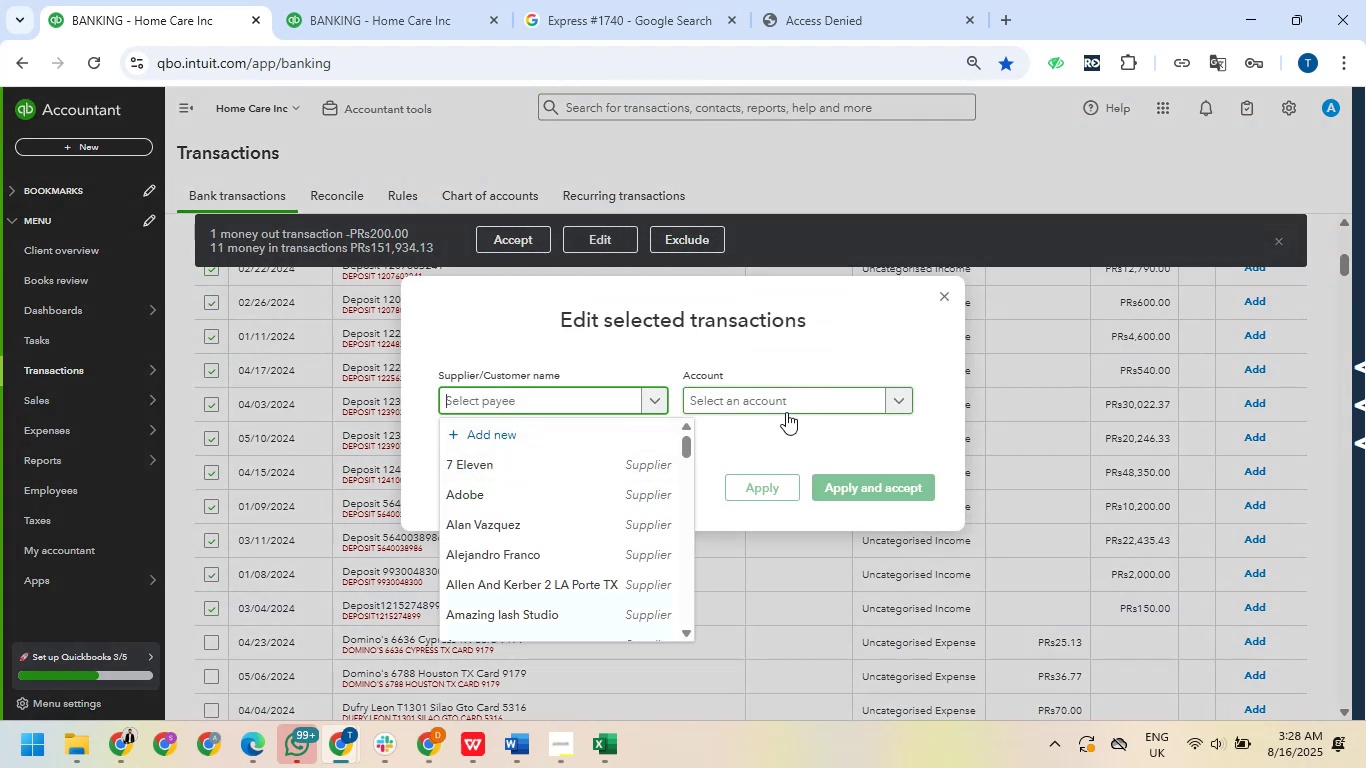 
mouse_move([762, 451])
 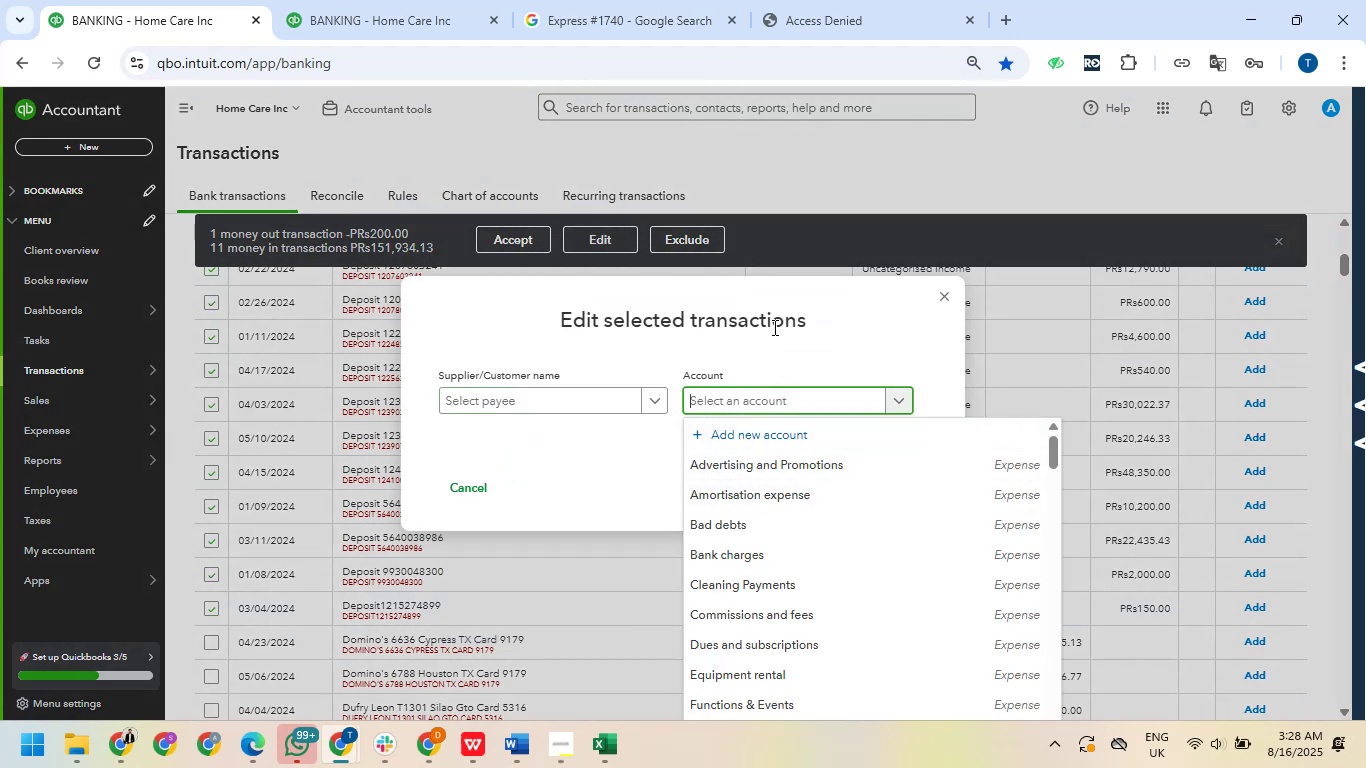 
left_click([773, 332])
 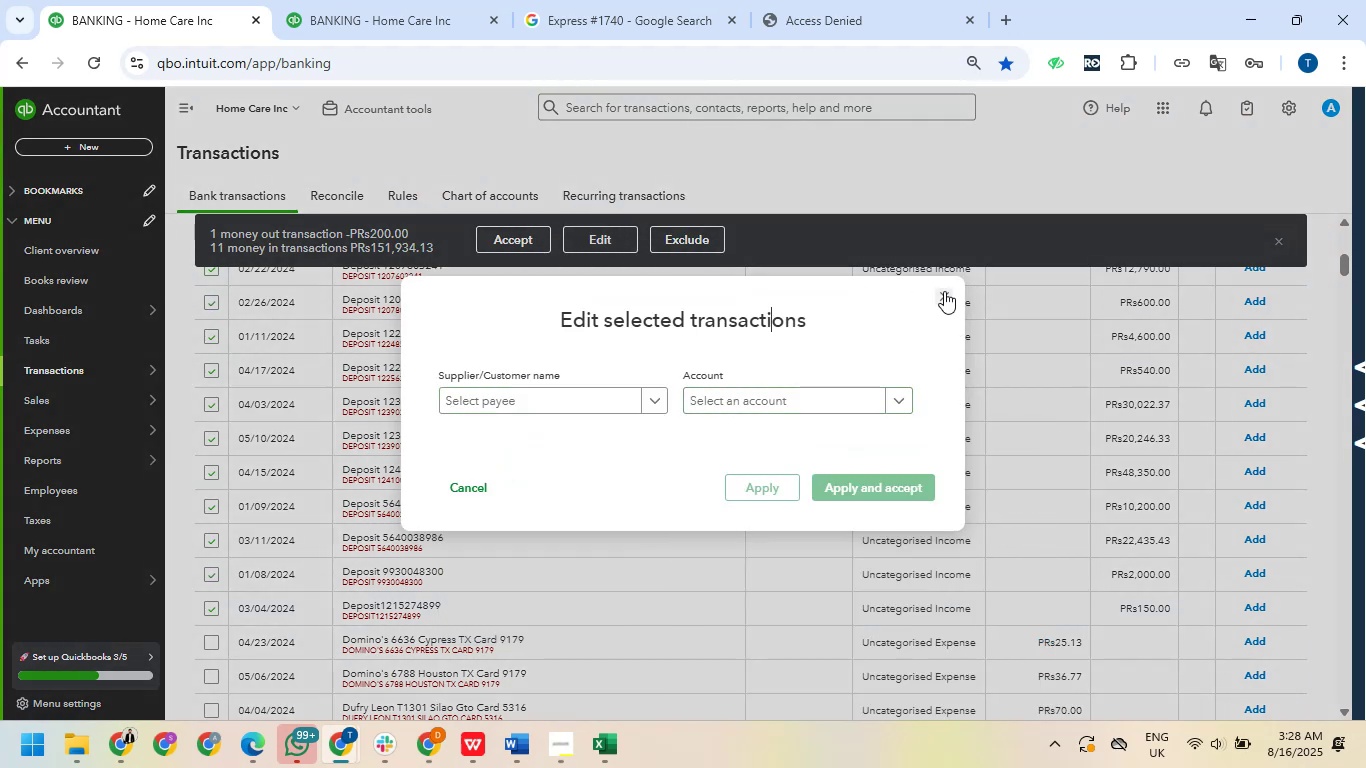 
left_click([944, 291])
 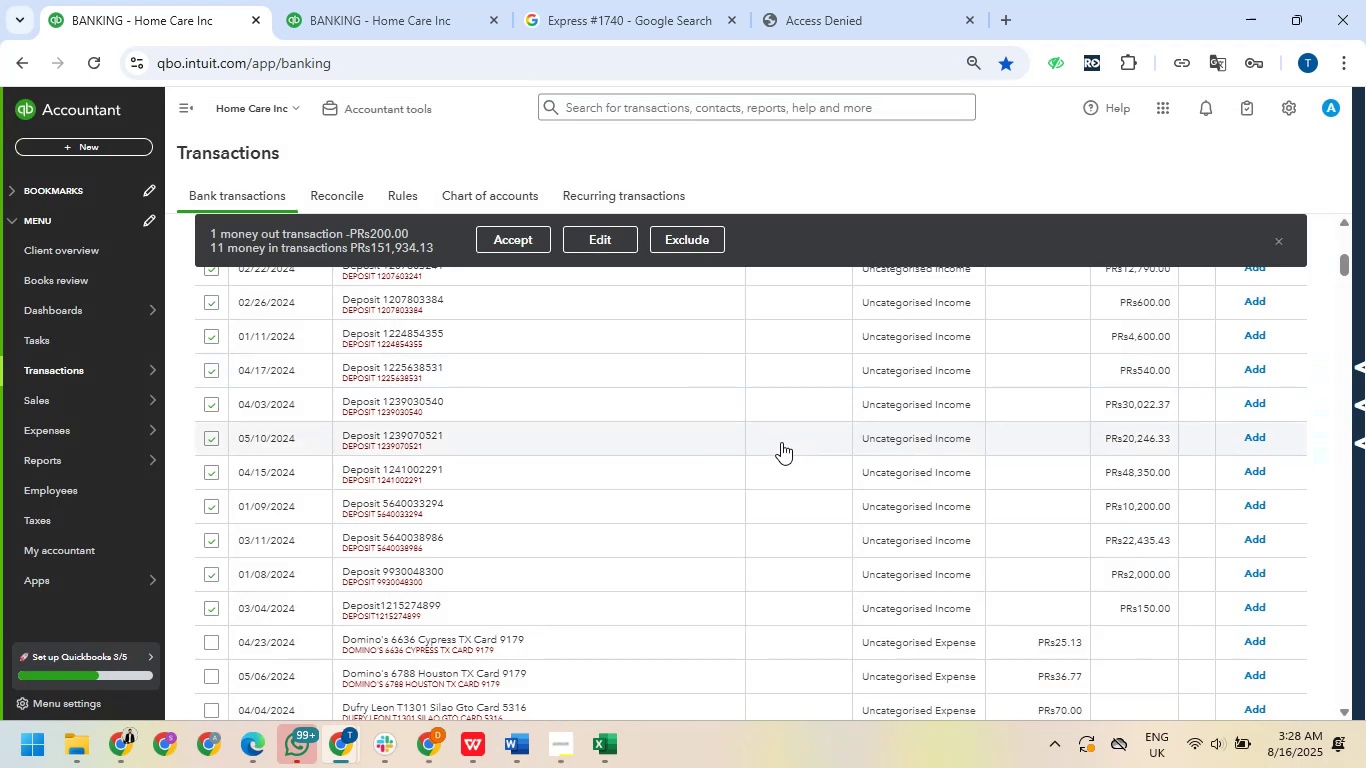 
scroll: coordinate [747, 462], scroll_direction: up, amount: 2.0
 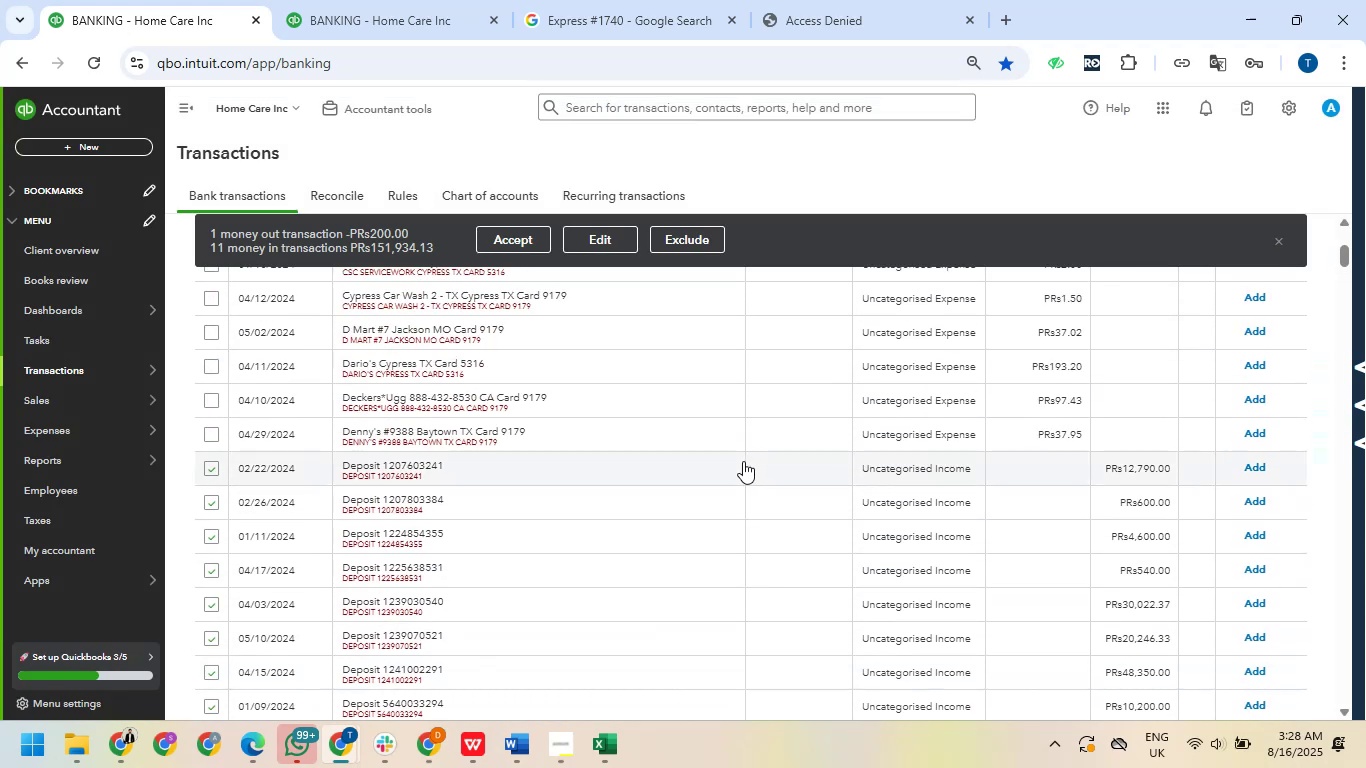 
scroll: coordinate [743, 460], scroll_direction: down, amount: 2.0
 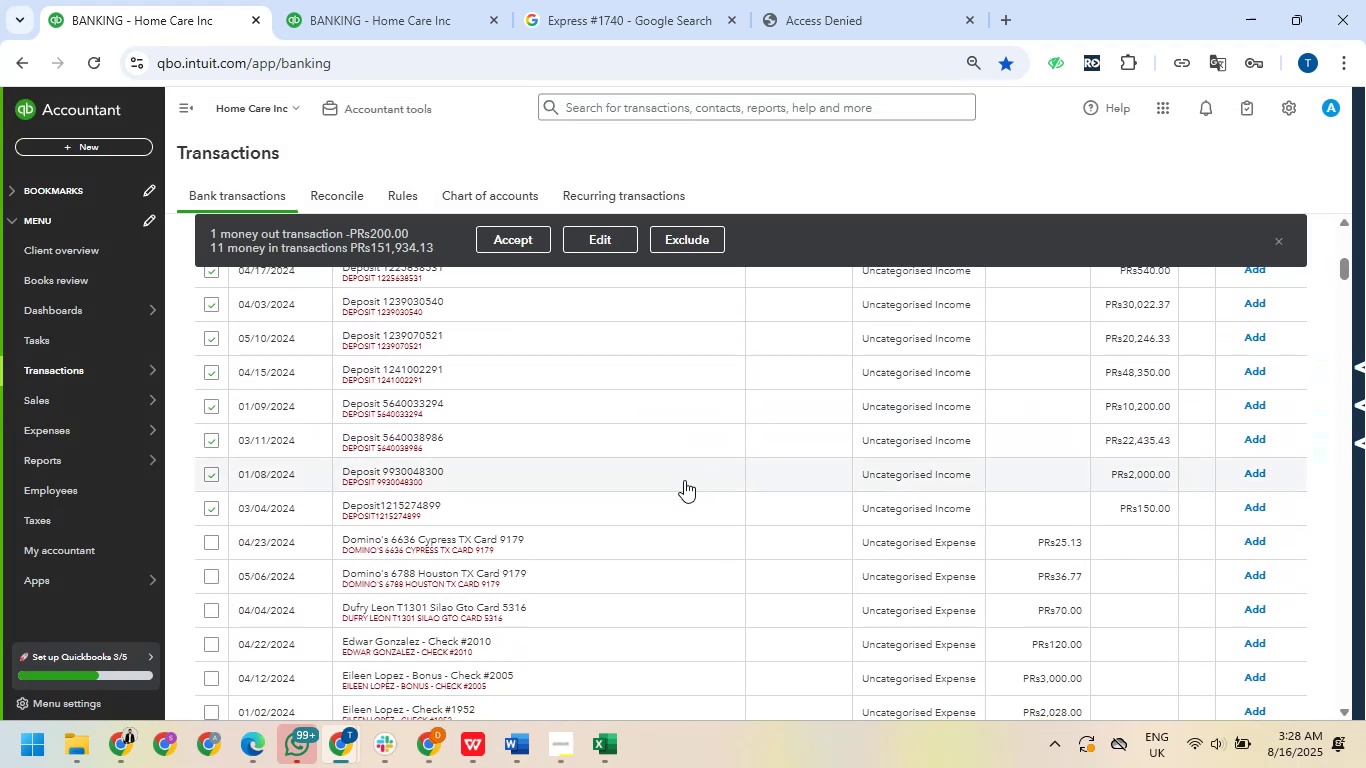 
scroll: coordinate [684, 480], scroll_direction: up, amount: 1.0
 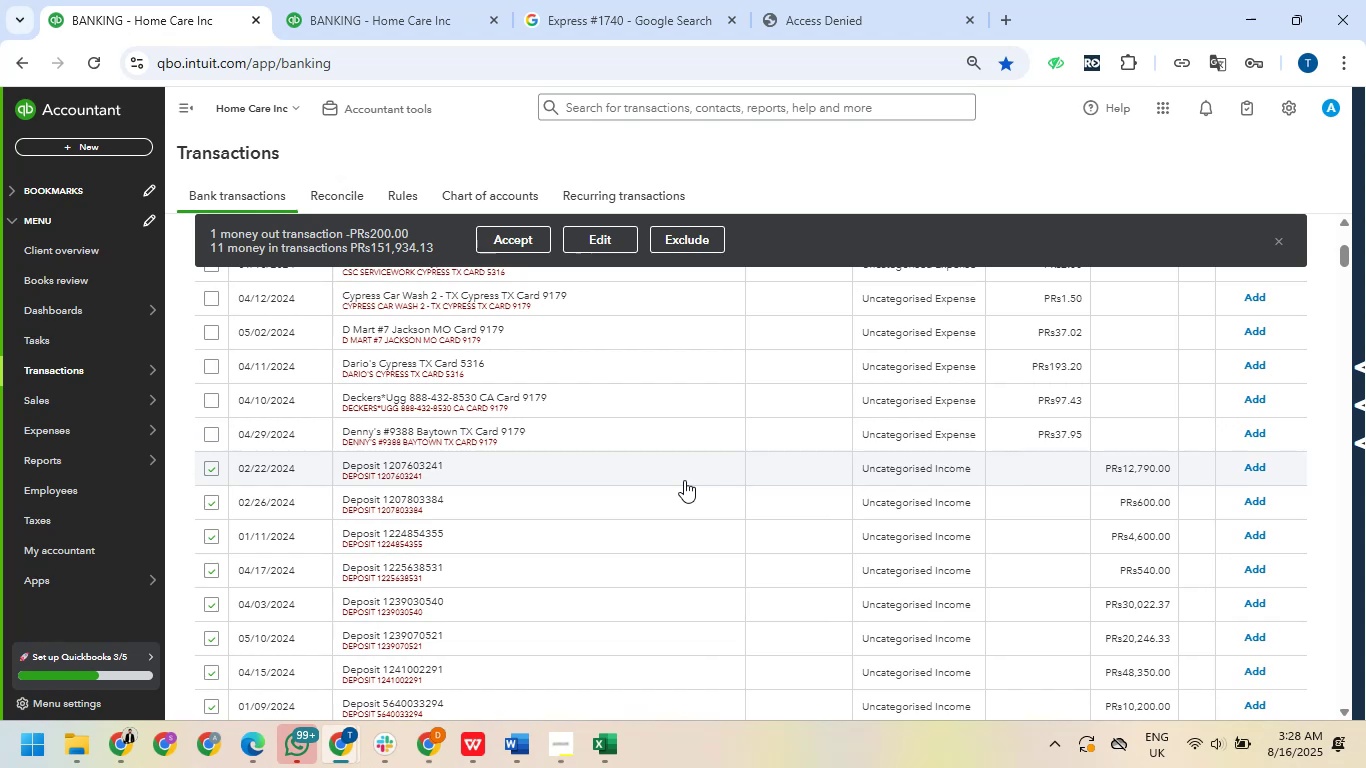 
scroll: coordinate [682, 480], scroll_direction: down, amount: 3.0
 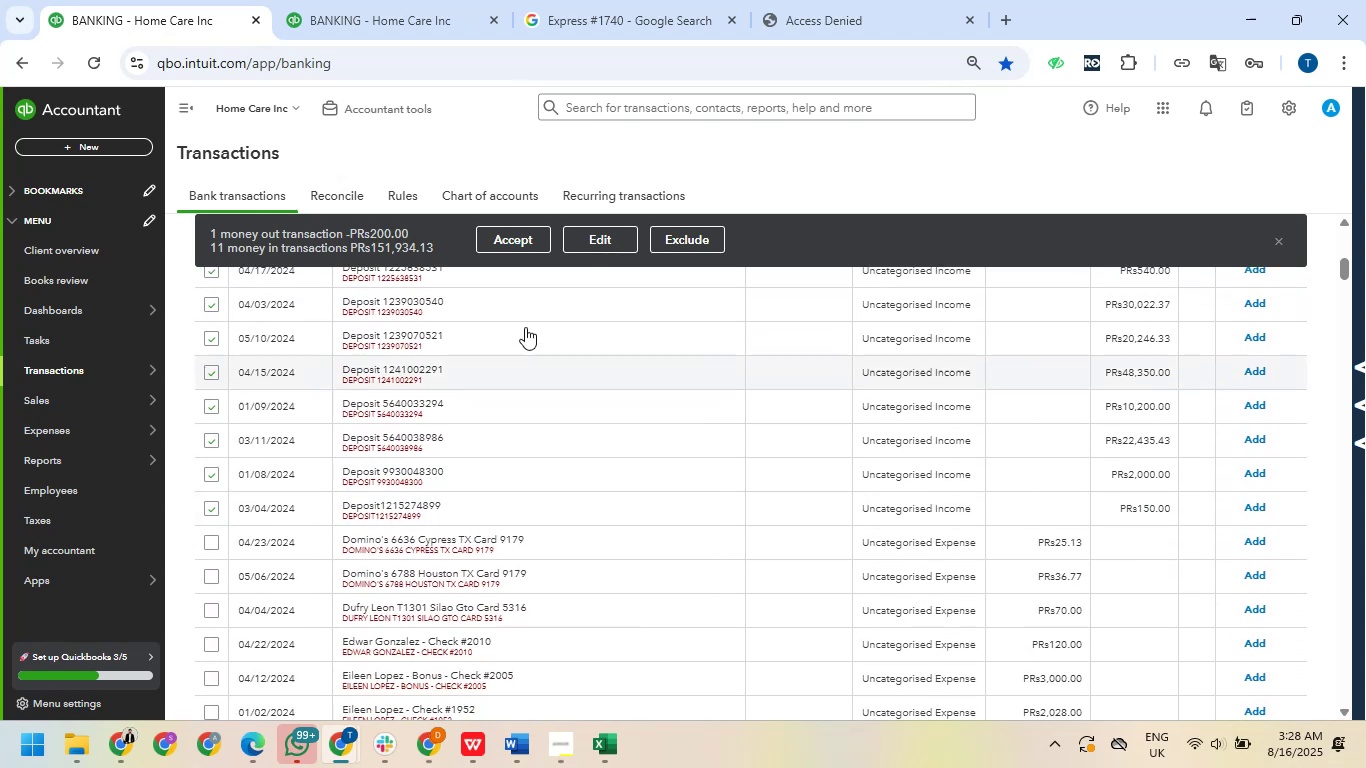 
scroll: coordinate [272, 305], scroll_direction: up, amount: 2.0
 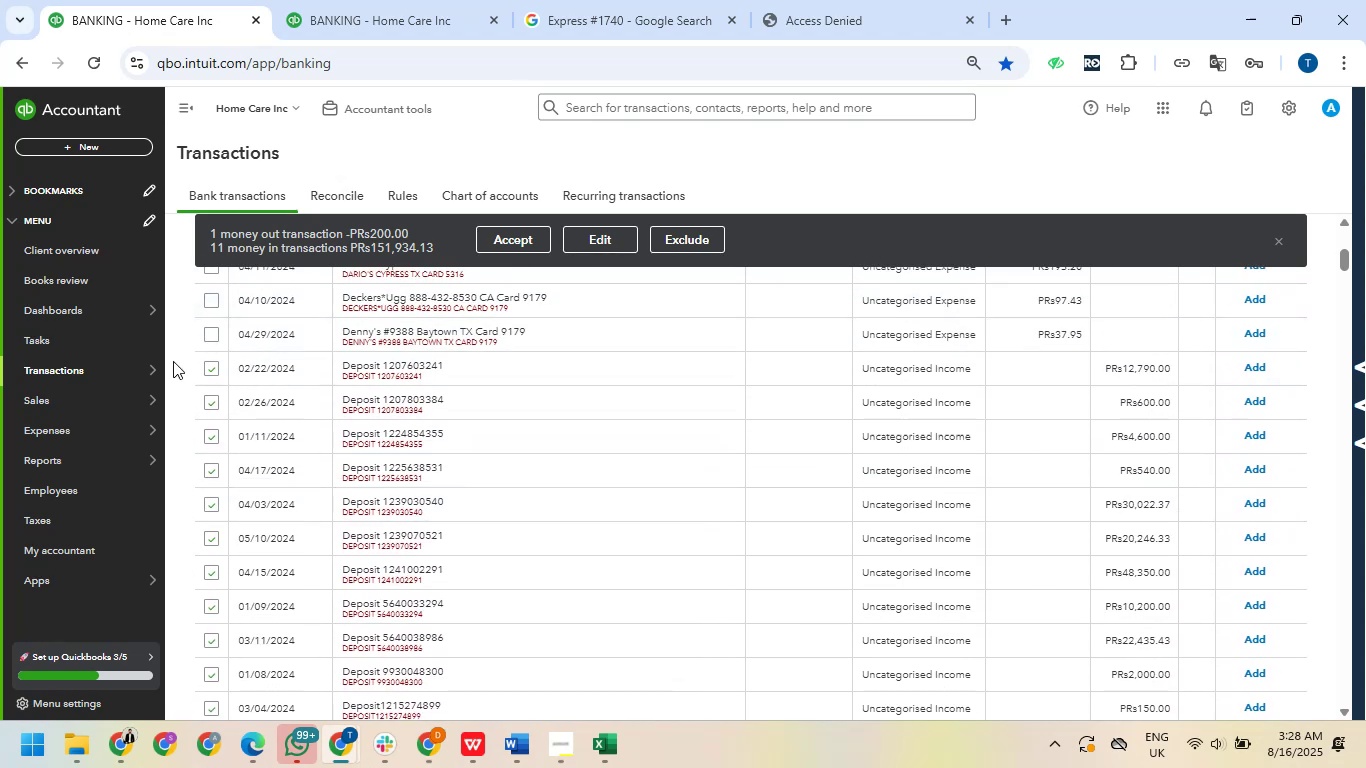 
left_click([212, 365])
 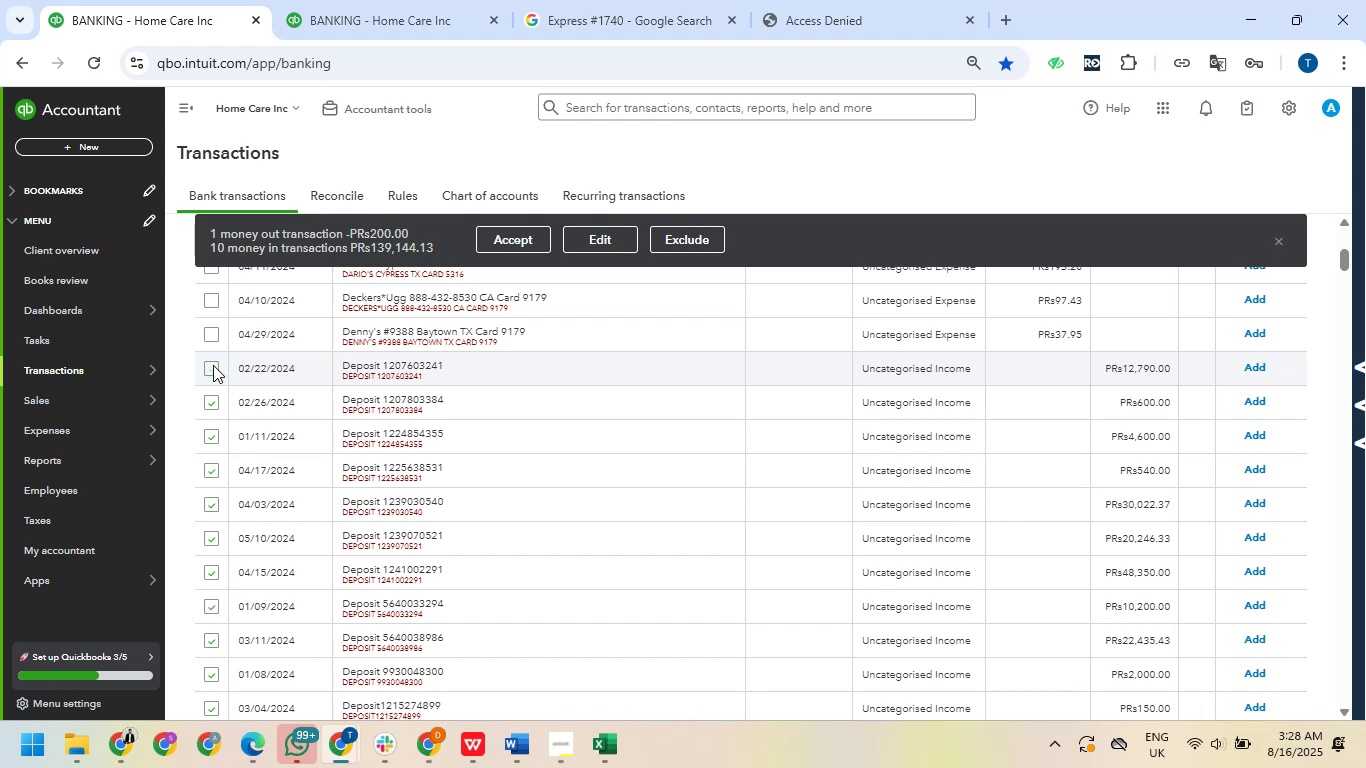 
left_click([213, 365])
 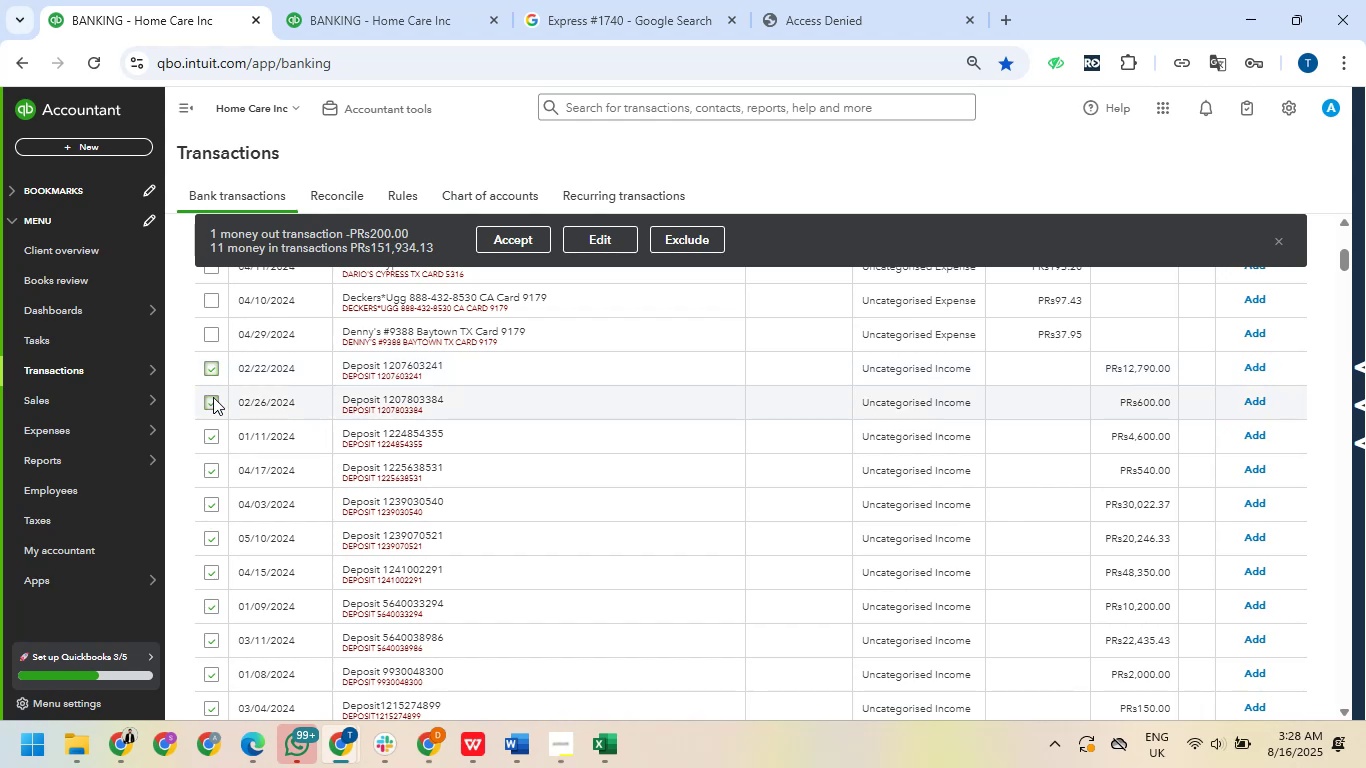 
left_click([213, 397])
 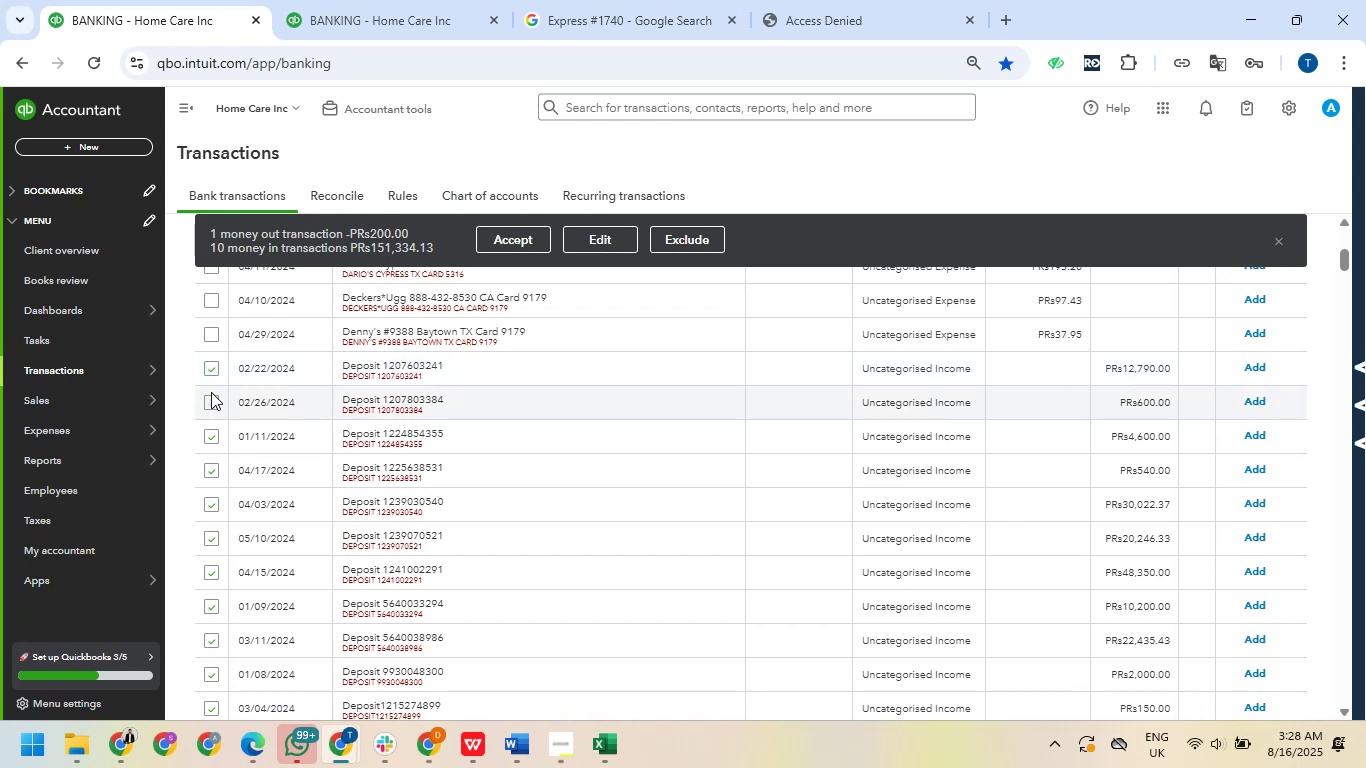 
scroll: coordinate [212, 385], scroll_direction: up, amount: 6.0
 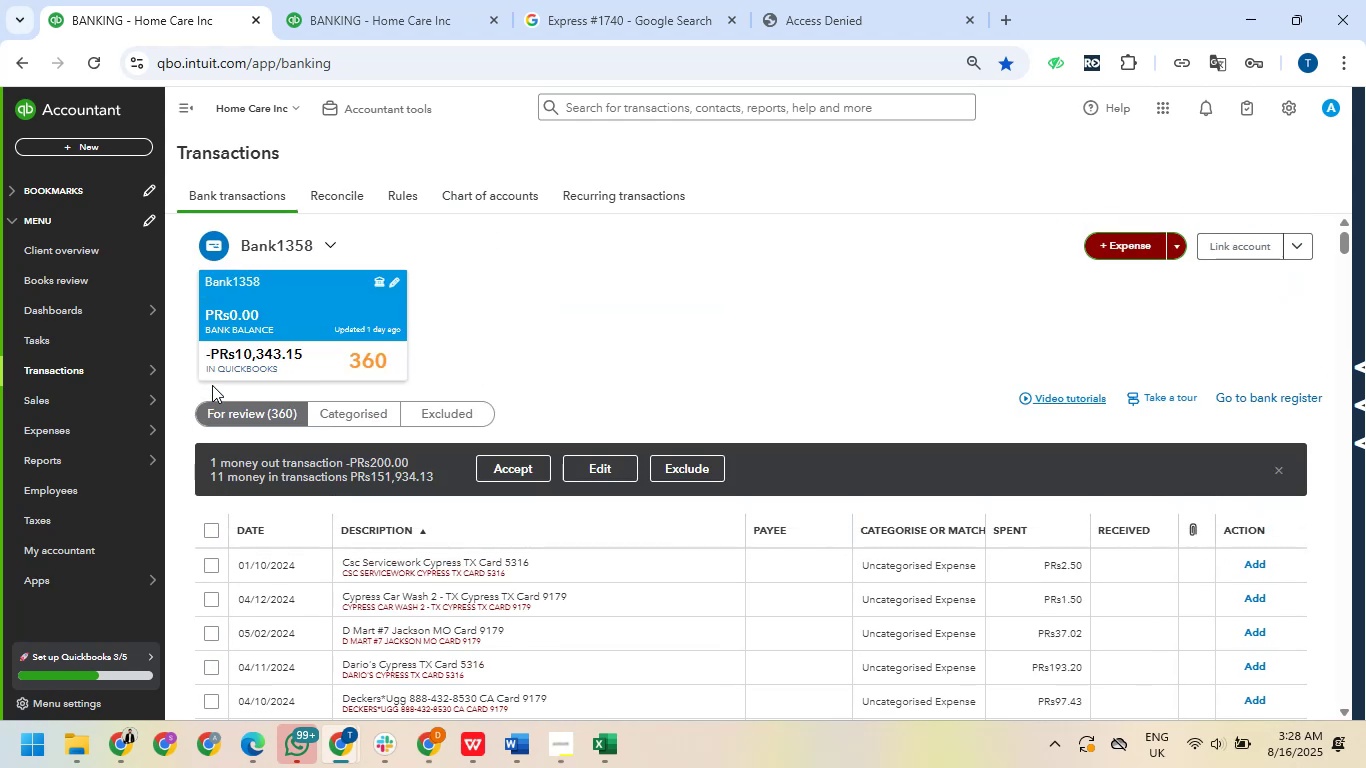 
scroll: coordinate [231, 398], scroll_direction: down, amount: 27.0
 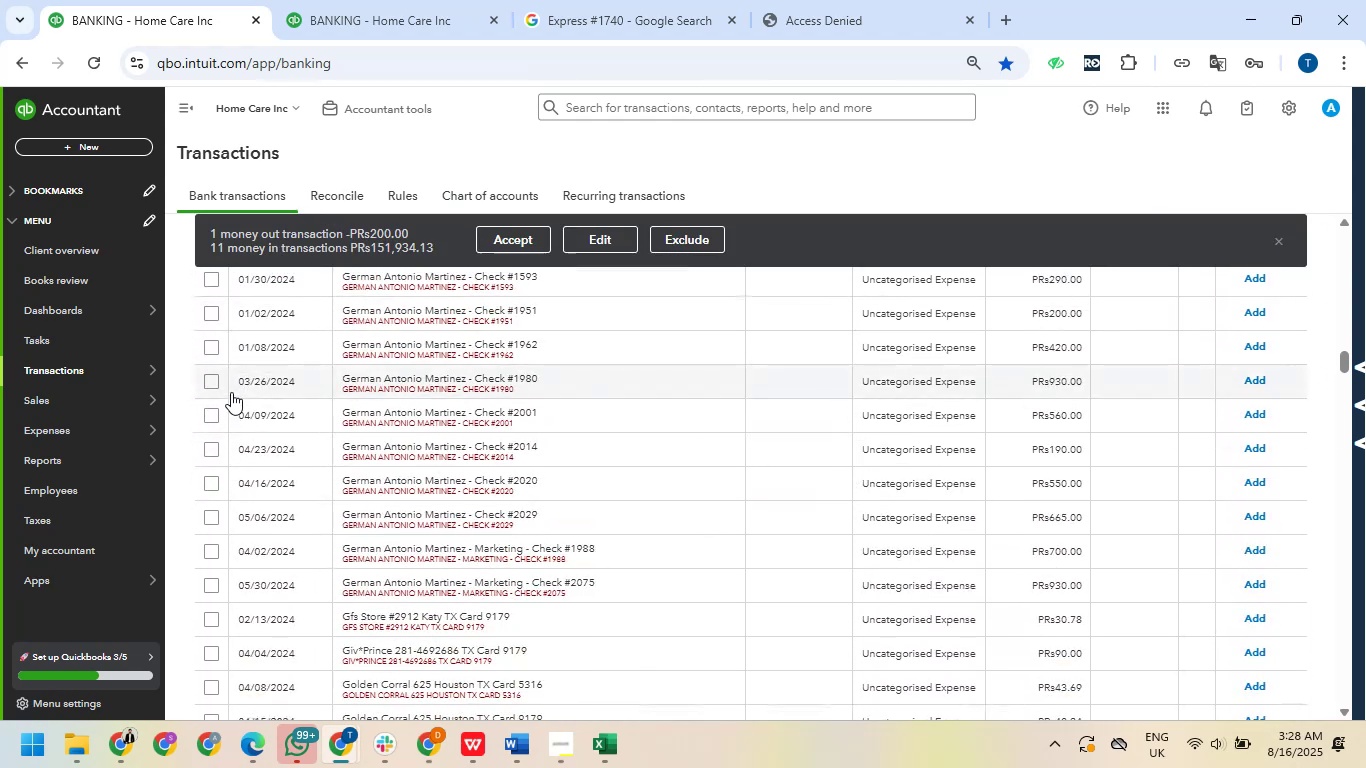 
scroll: coordinate [231, 389], scroll_direction: up, amount: 1.0
 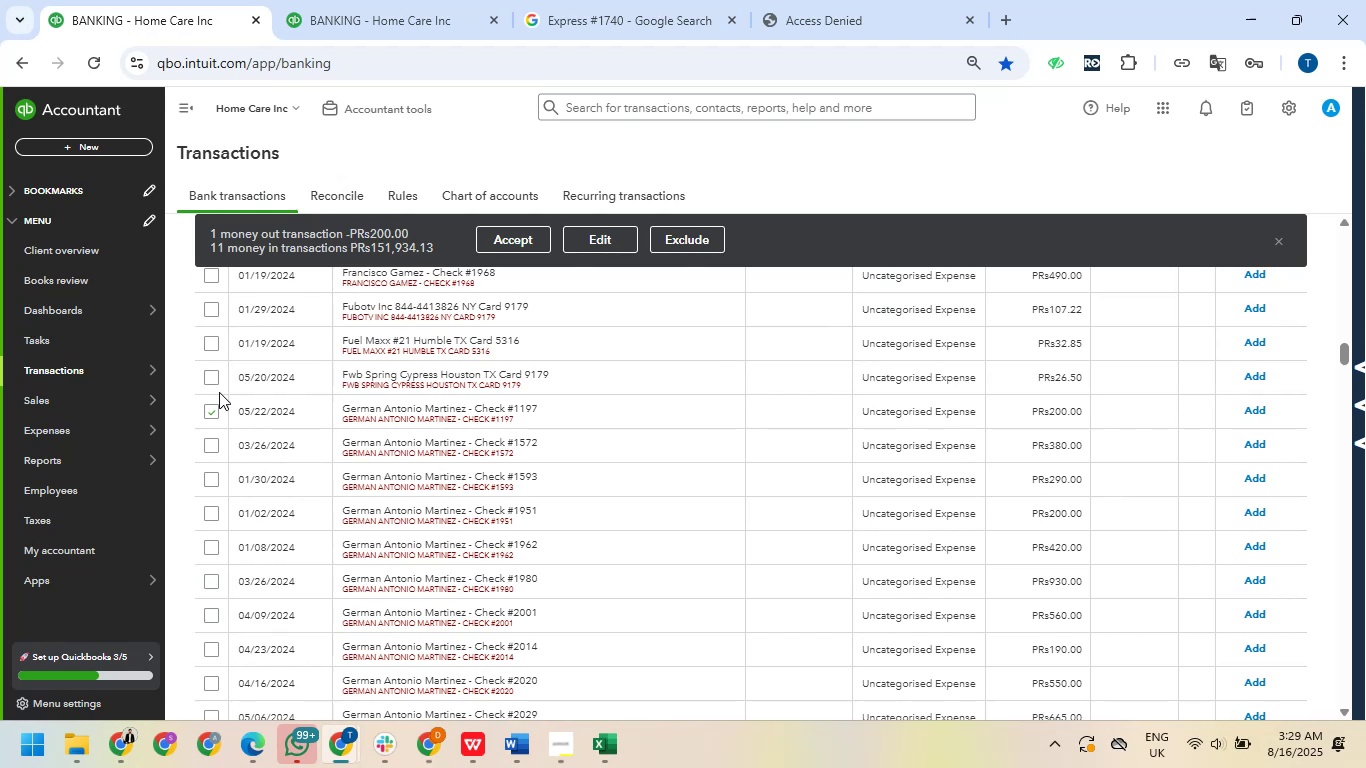 
left_click([212, 406])
 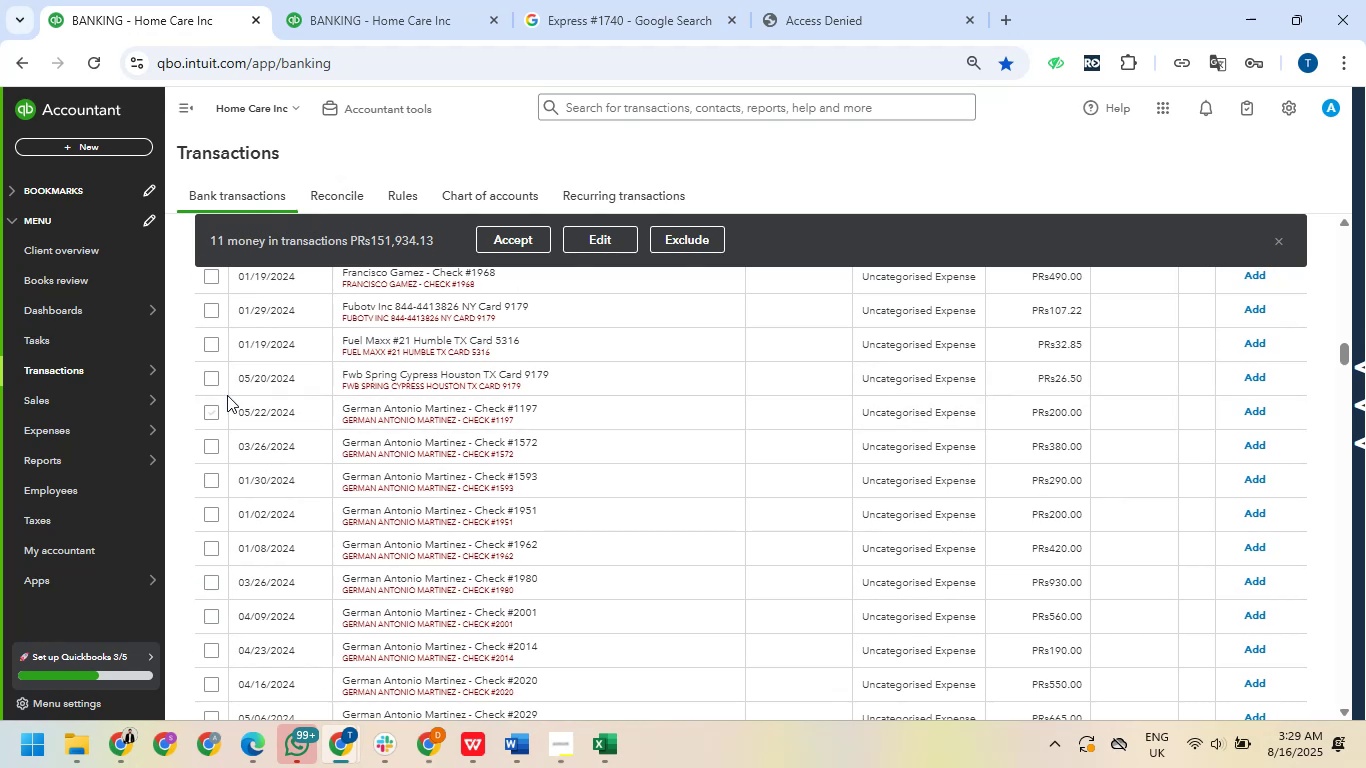 
scroll: coordinate [227, 395], scroll_direction: up, amount: 11.0
 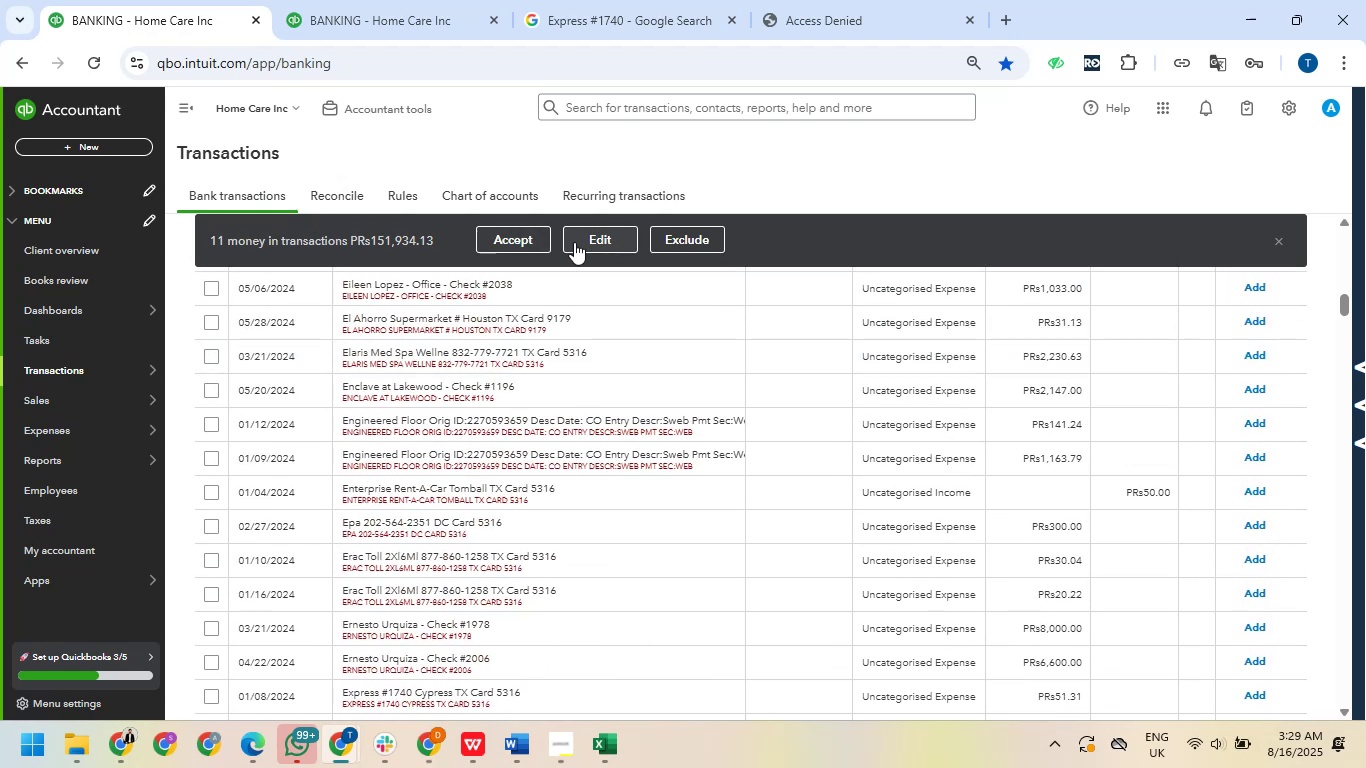 
left_click([584, 242])
 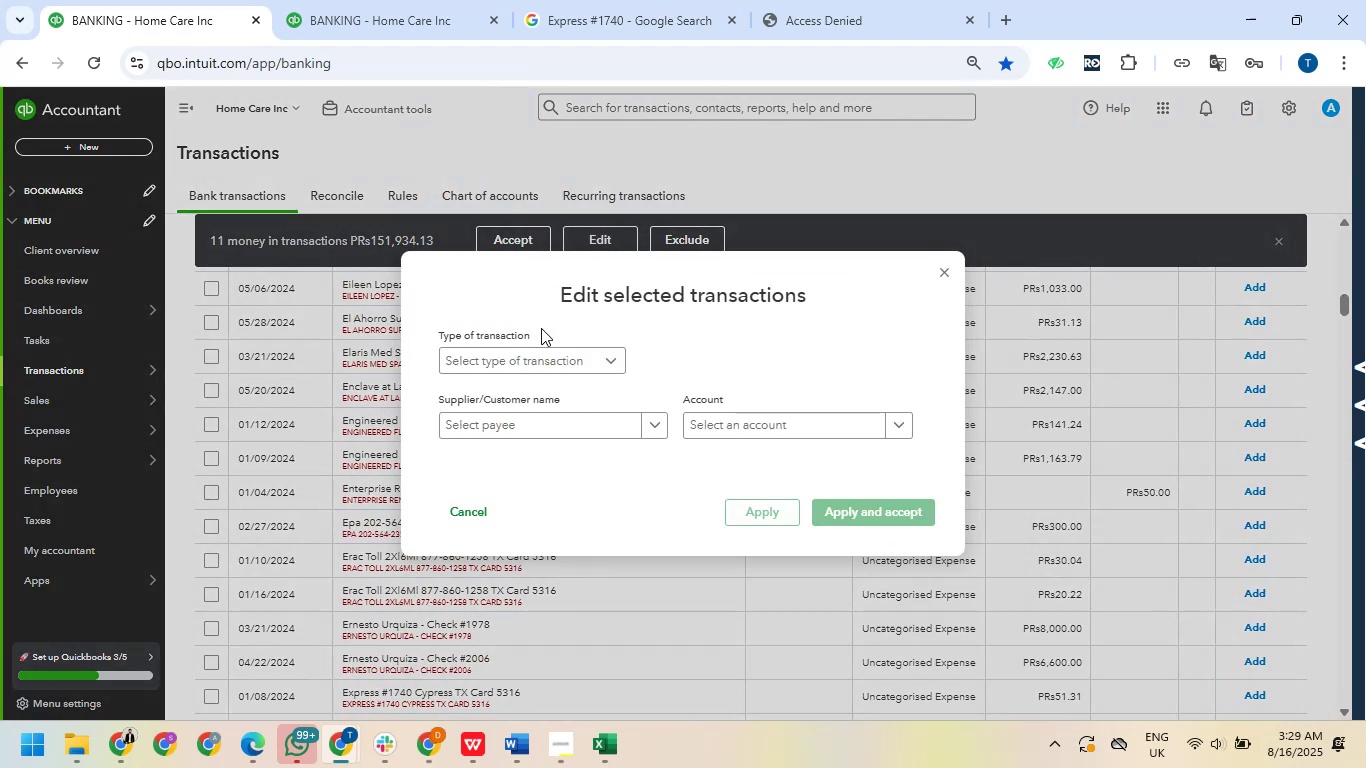 
left_click([546, 355])
 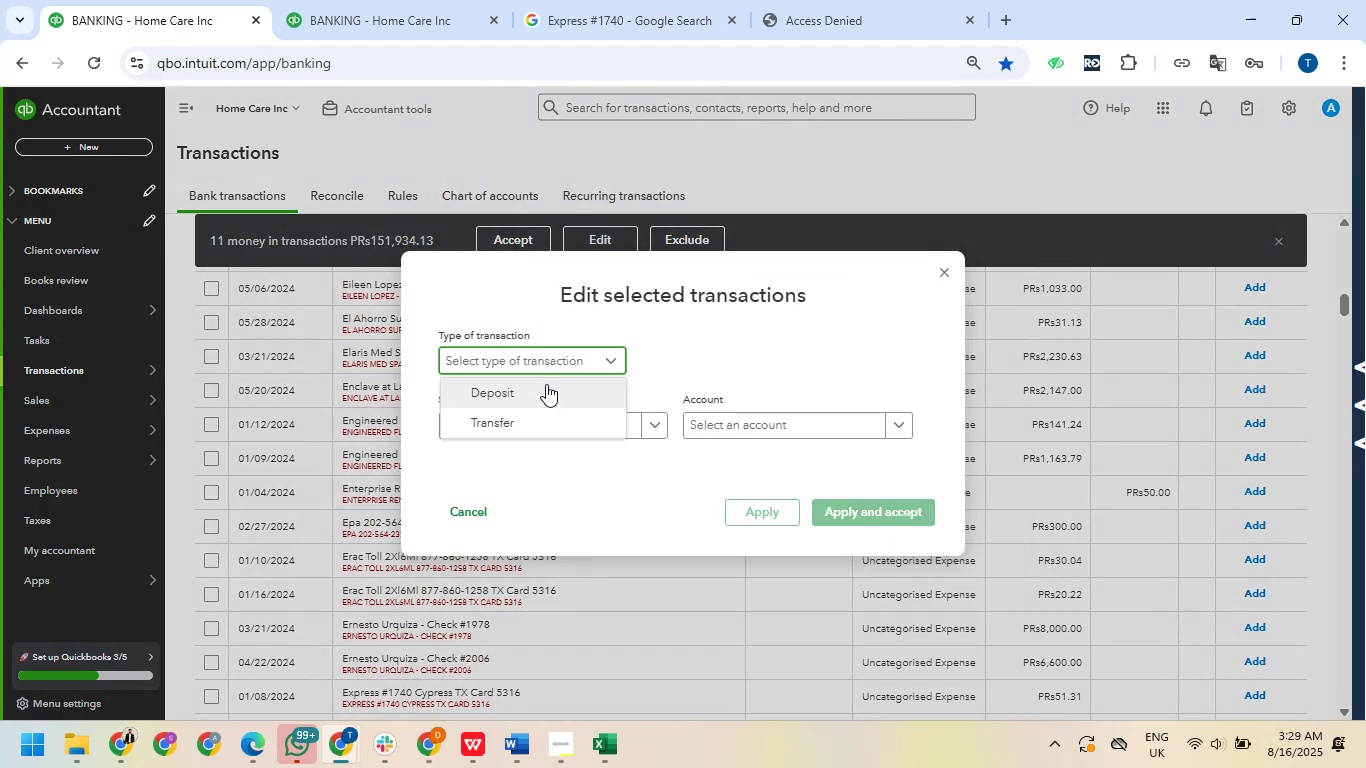 
left_click([546, 384])
 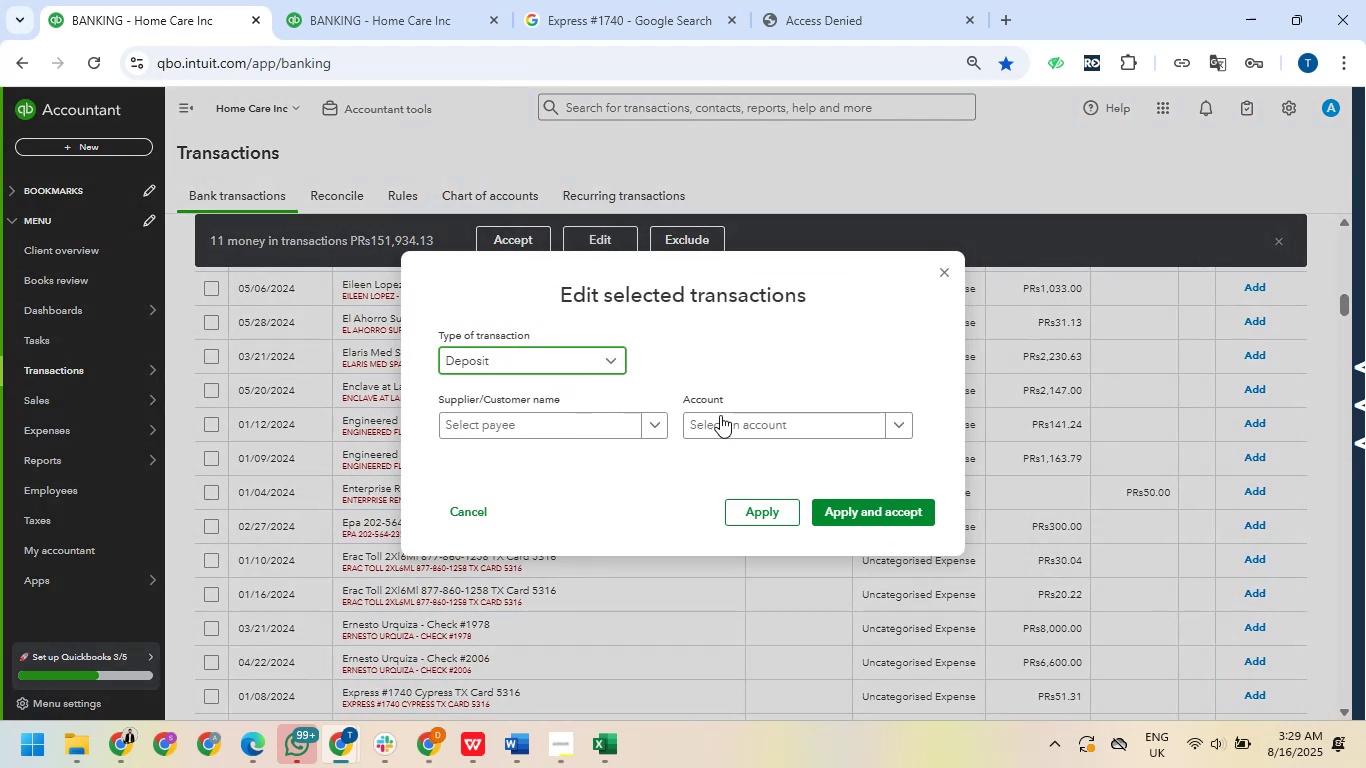 
left_click([731, 416])
 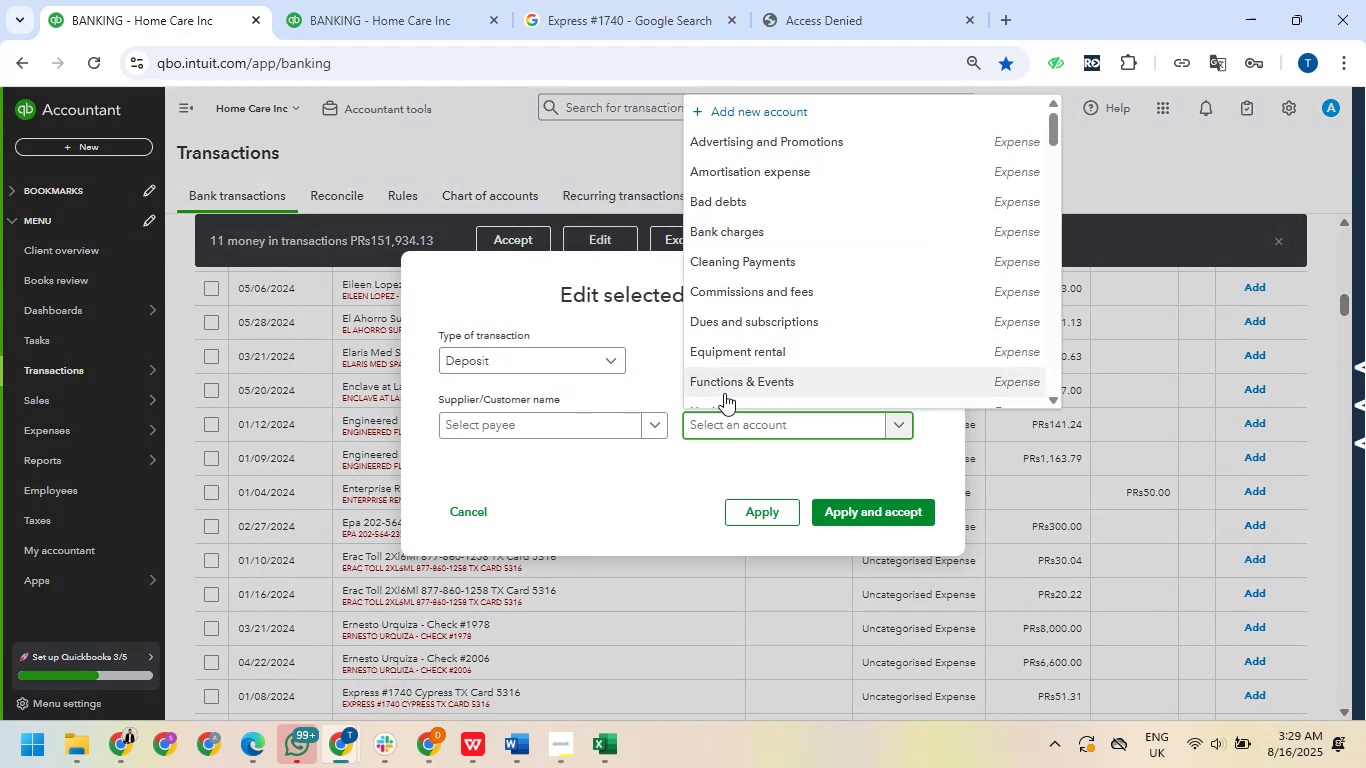 
type(ser)
 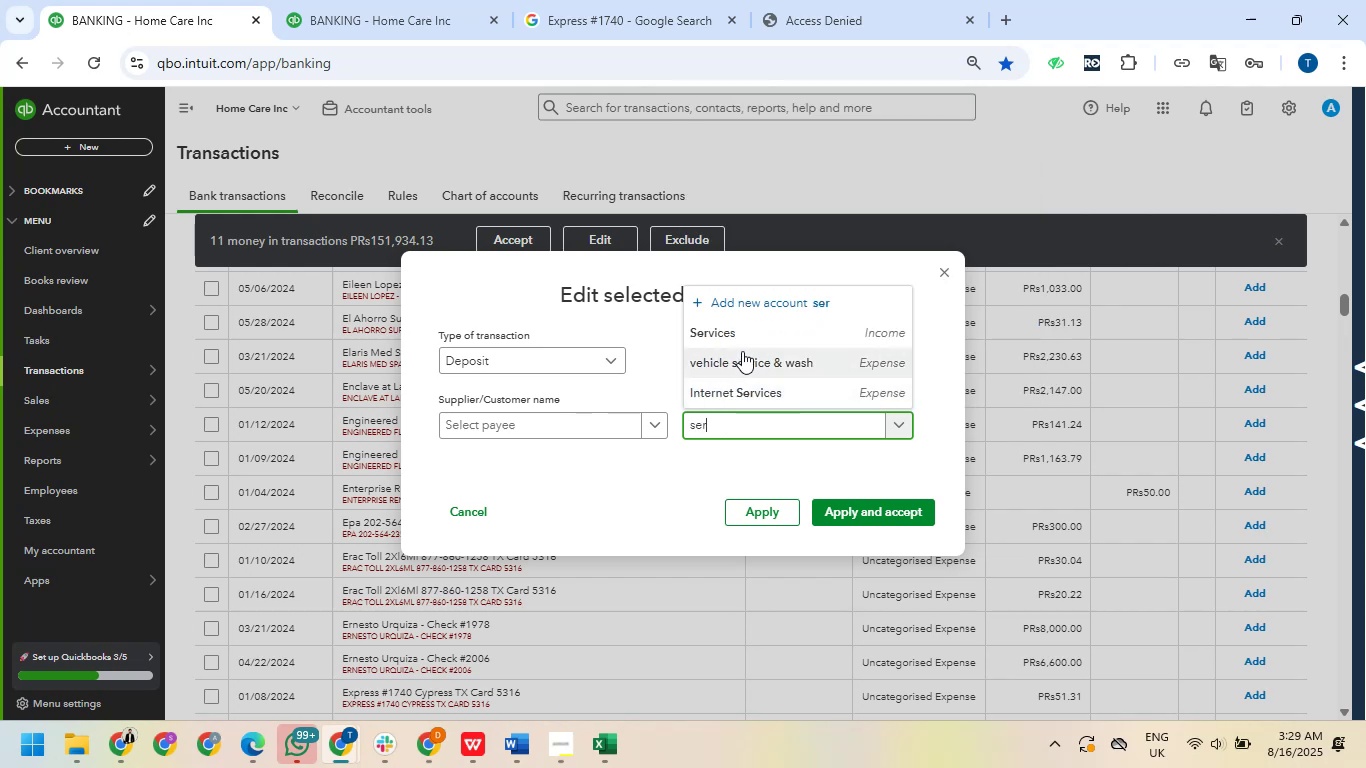 
left_click([743, 338])
 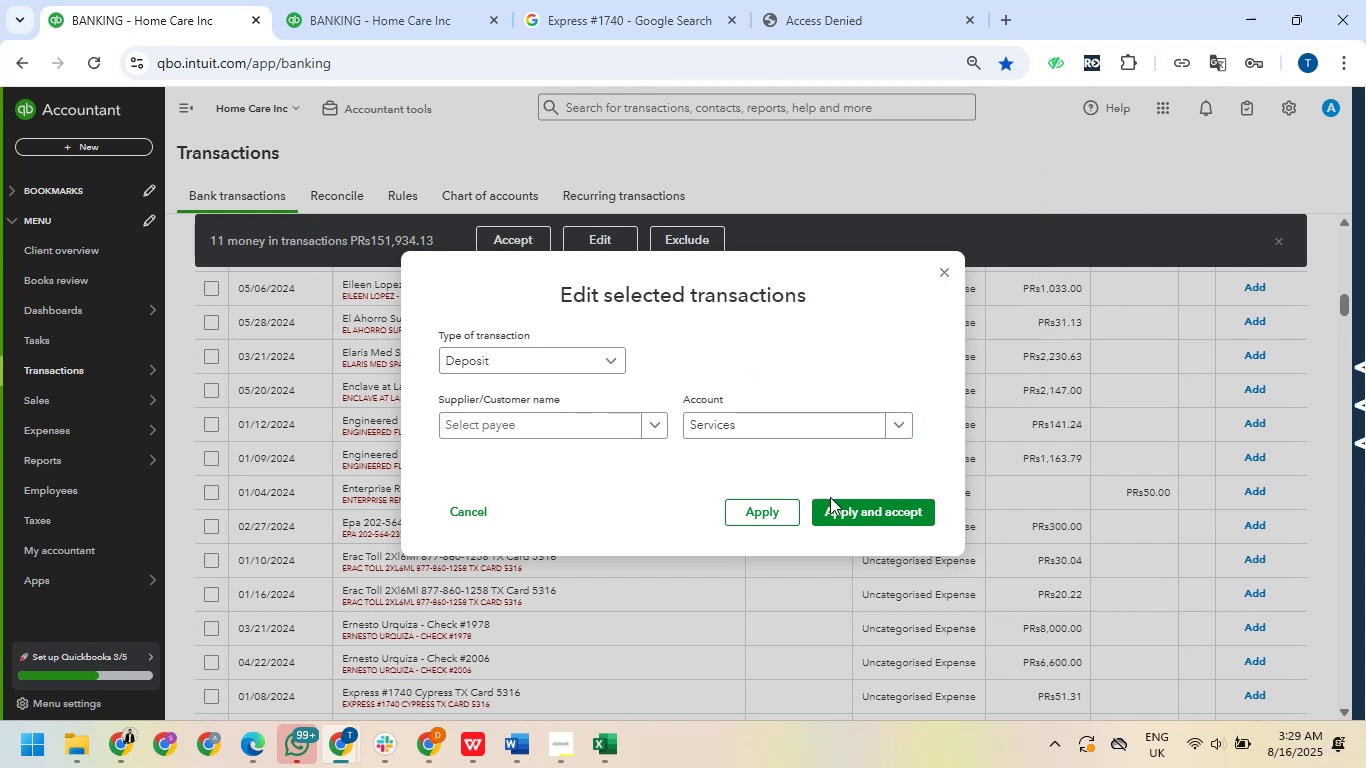 
left_click([841, 500])
 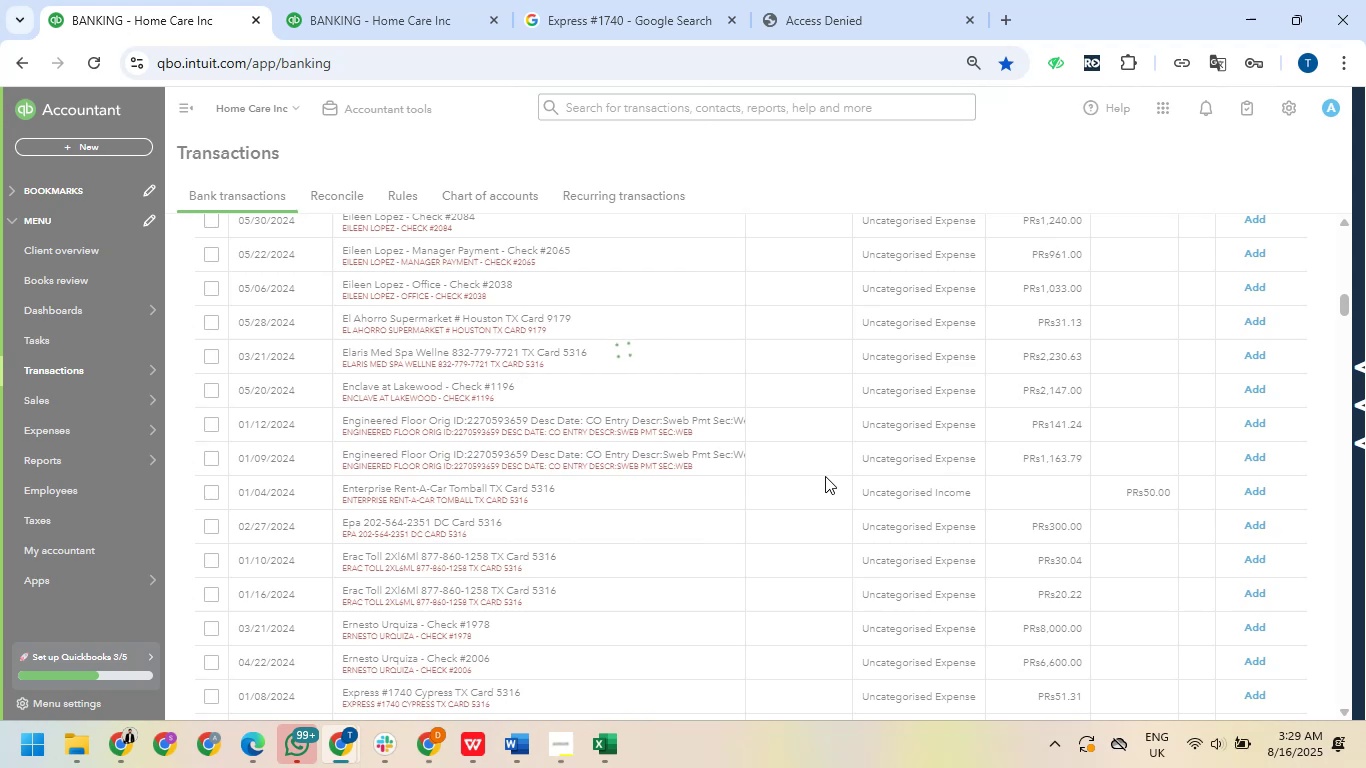 
wait(16.71)
 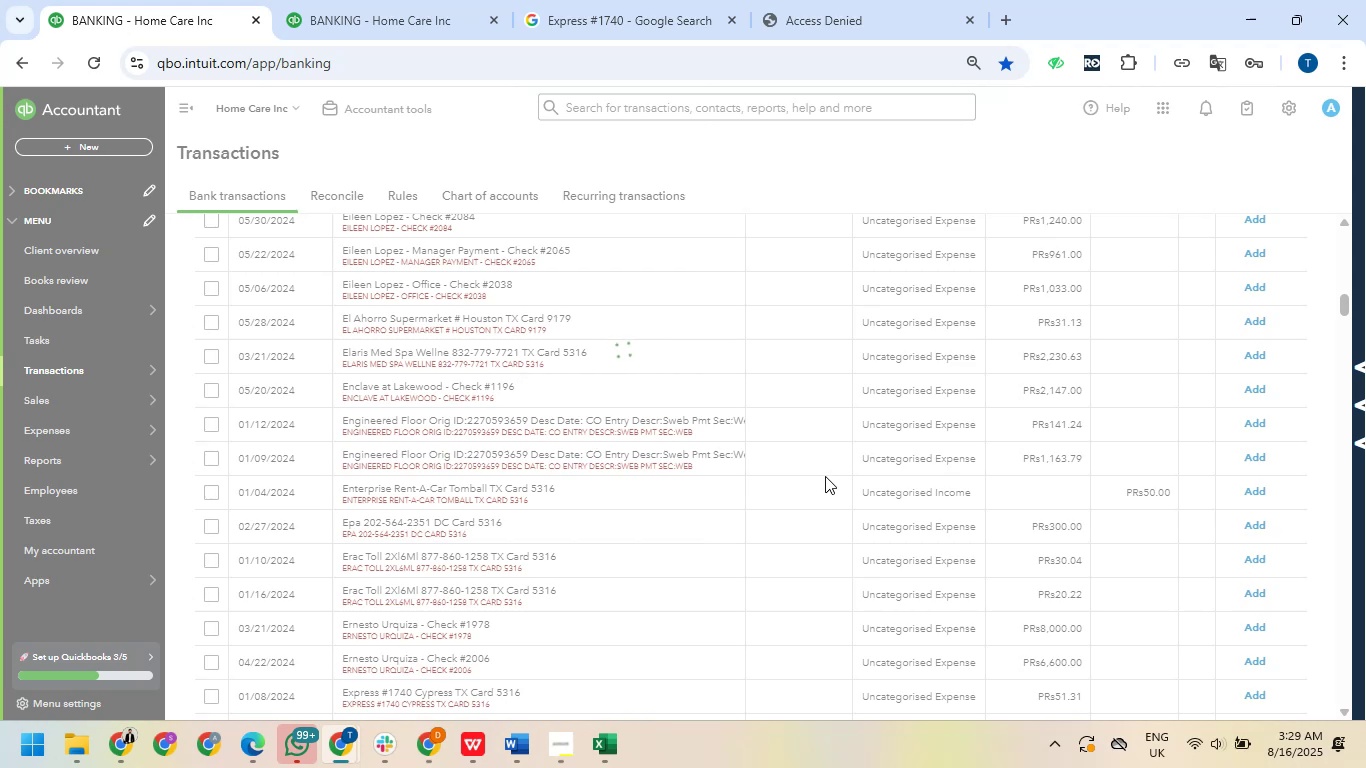 
scroll: coordinate [606, 472], scroll_direction: down, amount: 4.0
 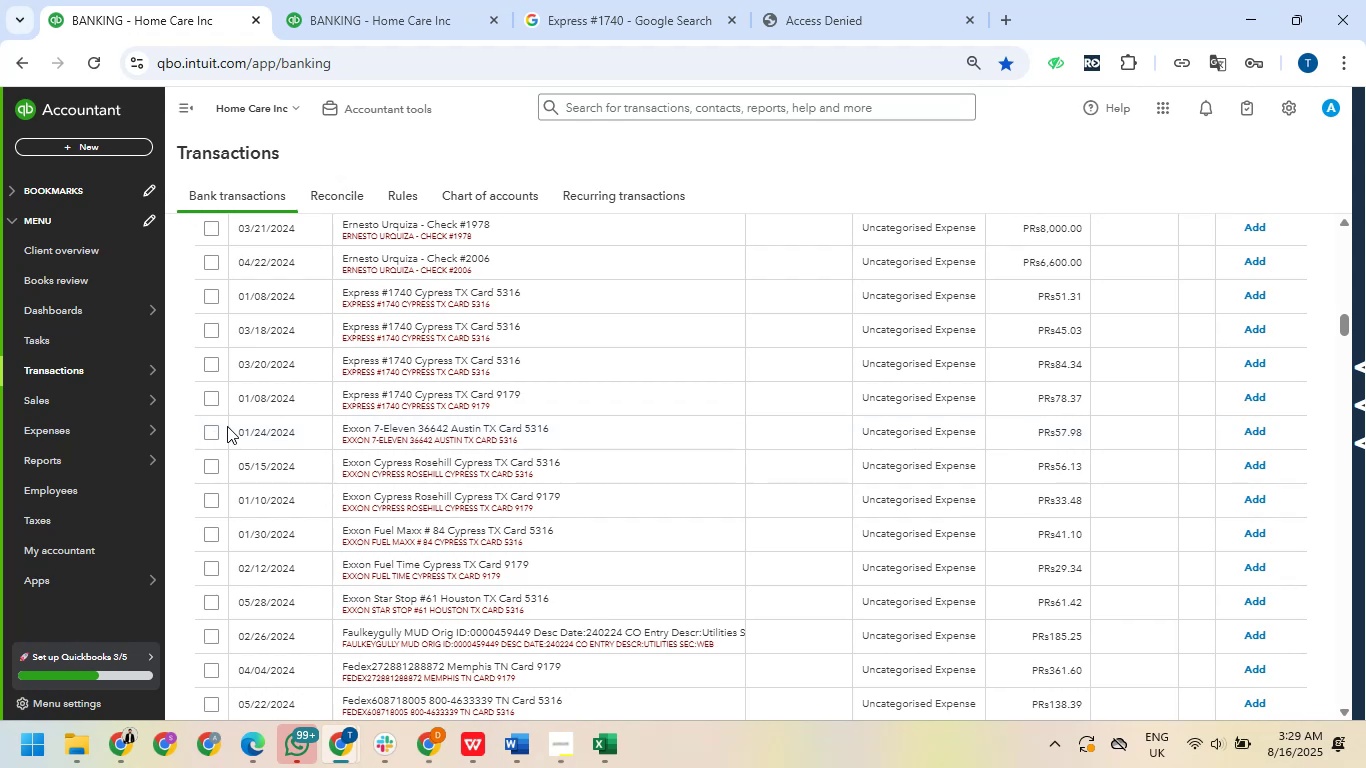 
wait(15.47)
 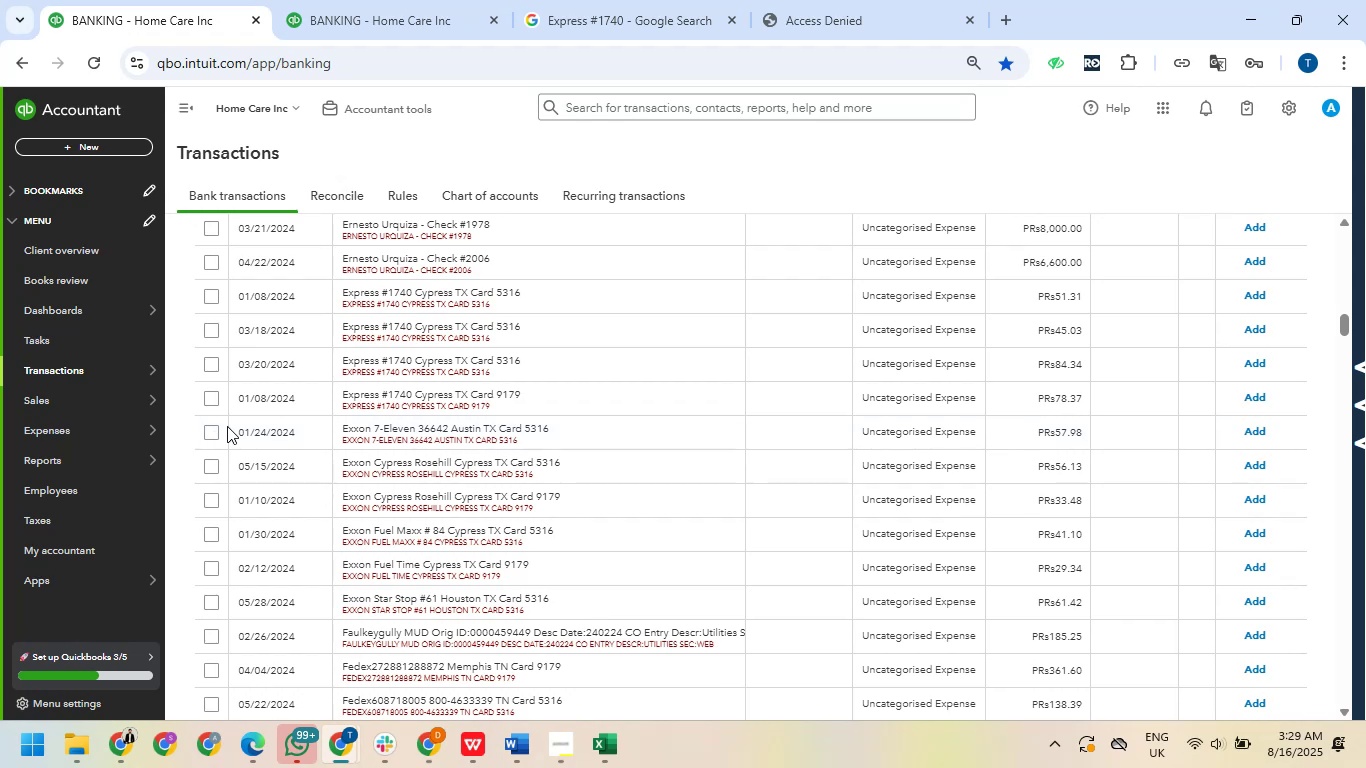 
left_click_drag(start_coordinate=[210, 564], to_coordinate=[210, 558])
 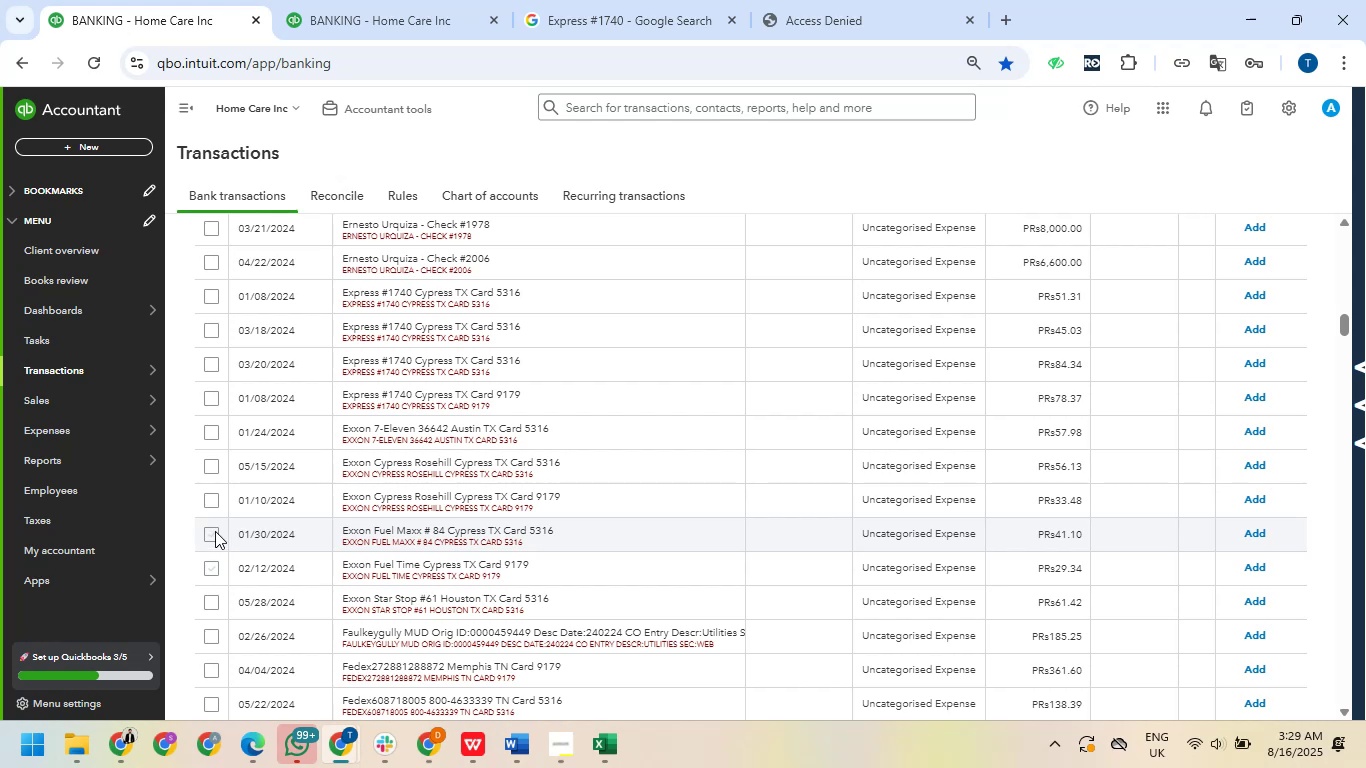 
left_click([215, 531])
 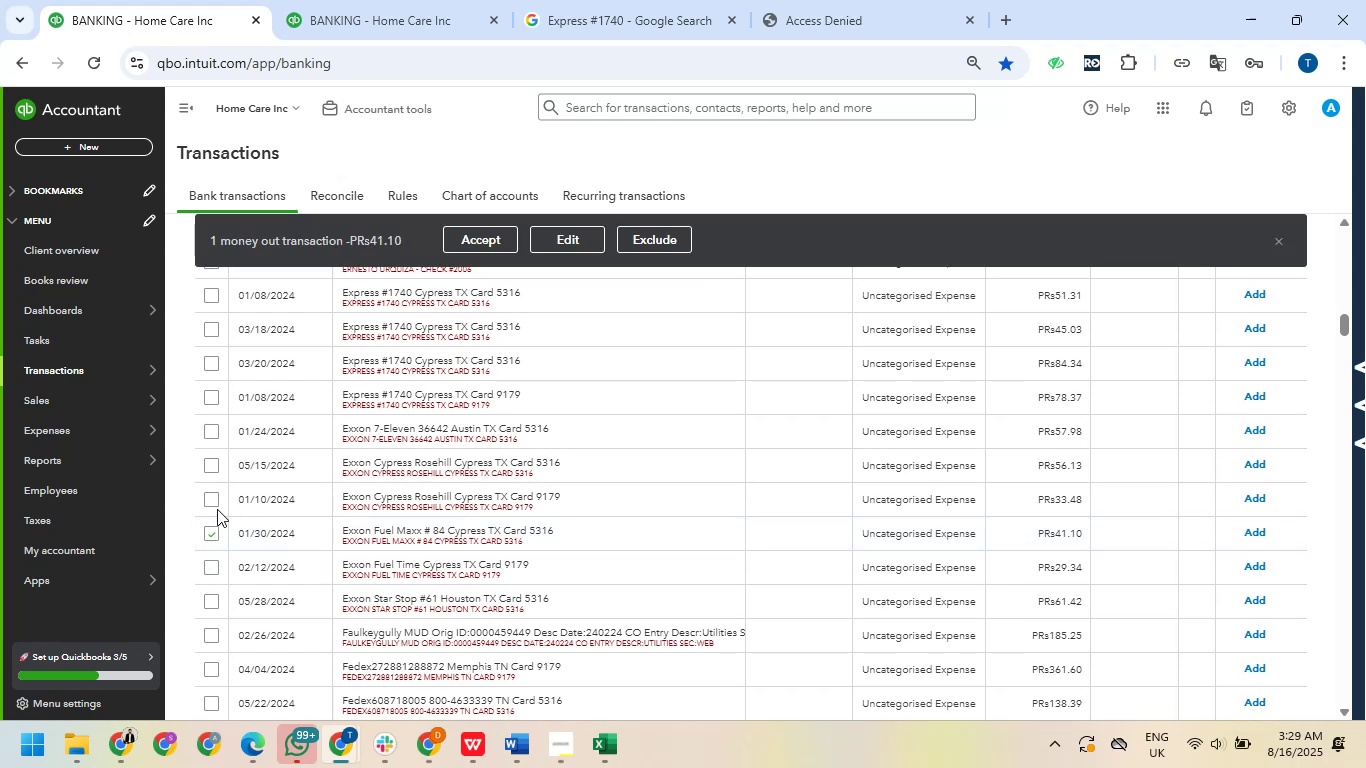 
wait(6.12)
 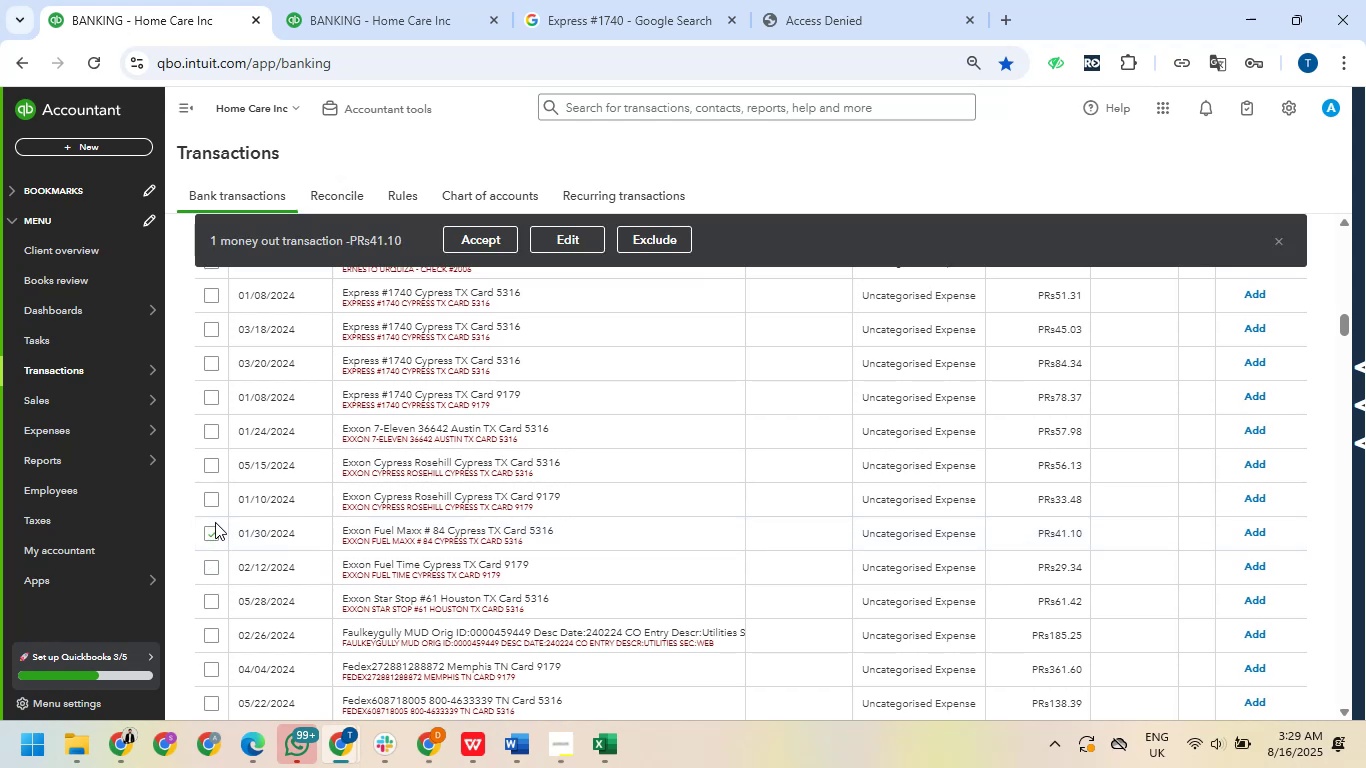 
left_click([212, 555])
 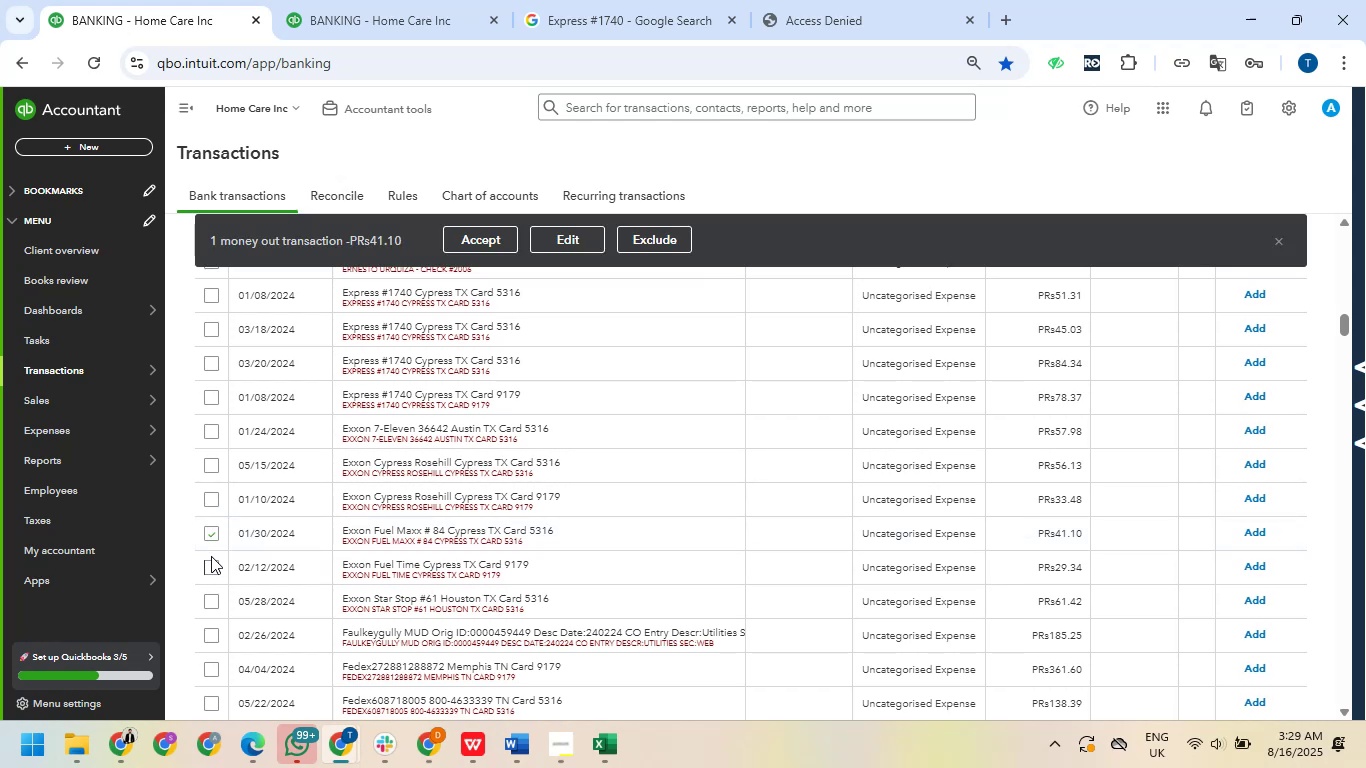 
left_click([210, 562])
 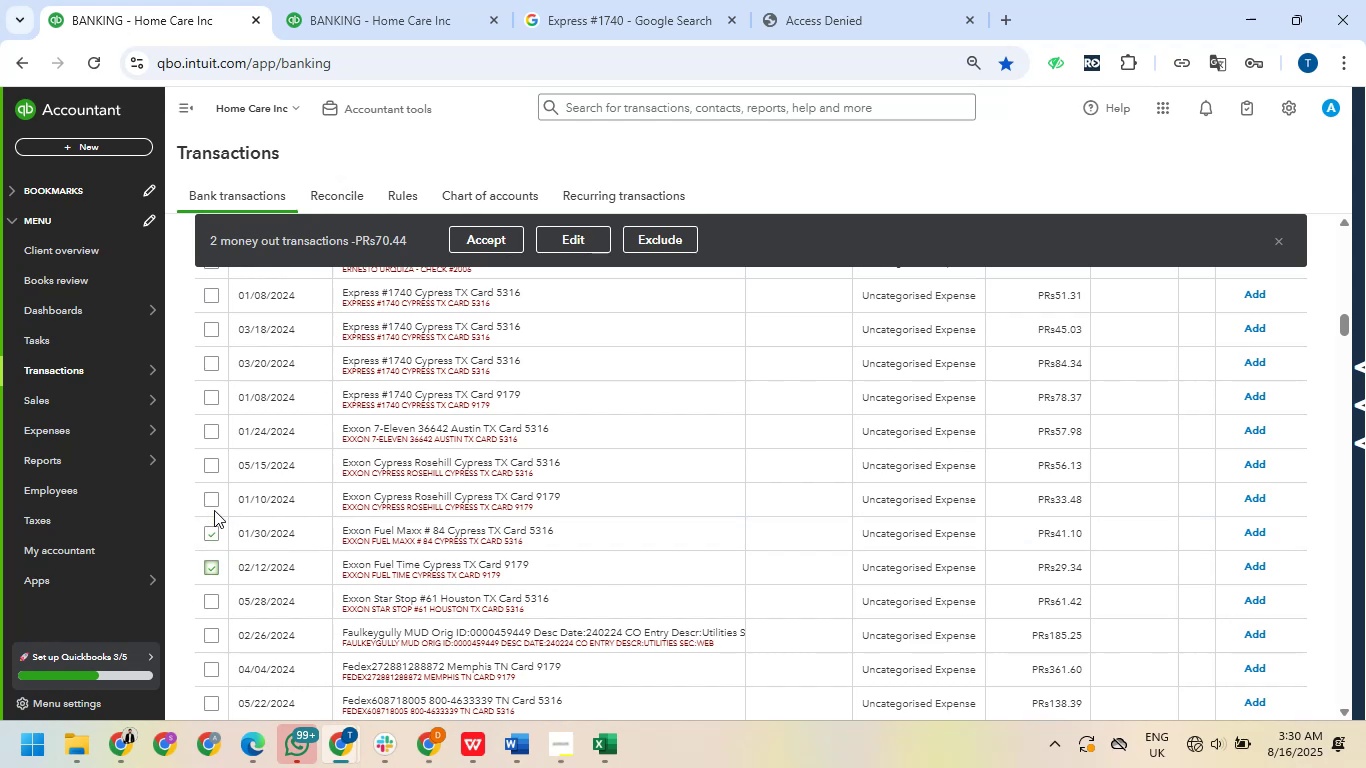 
wait(9.0)
 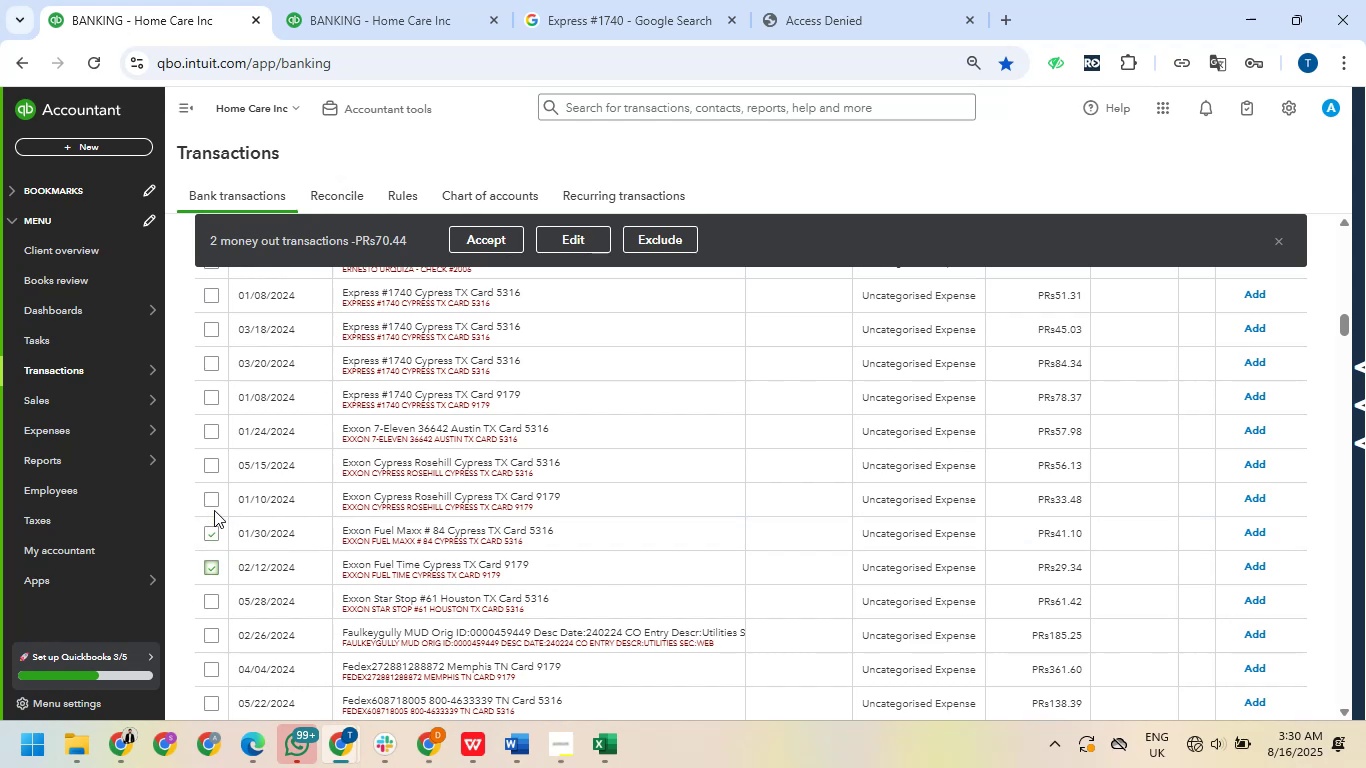 
left_click([216, 427])
 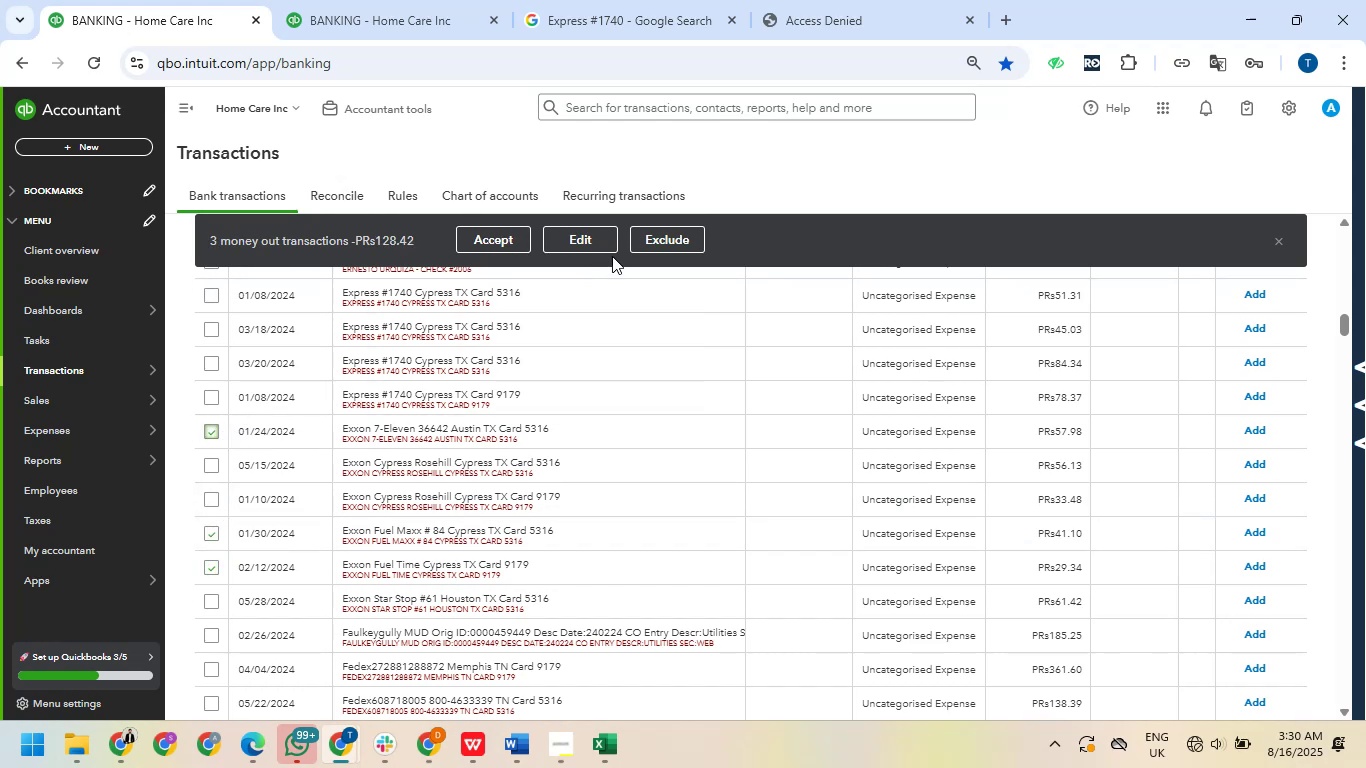 
left_click([589, 233])
 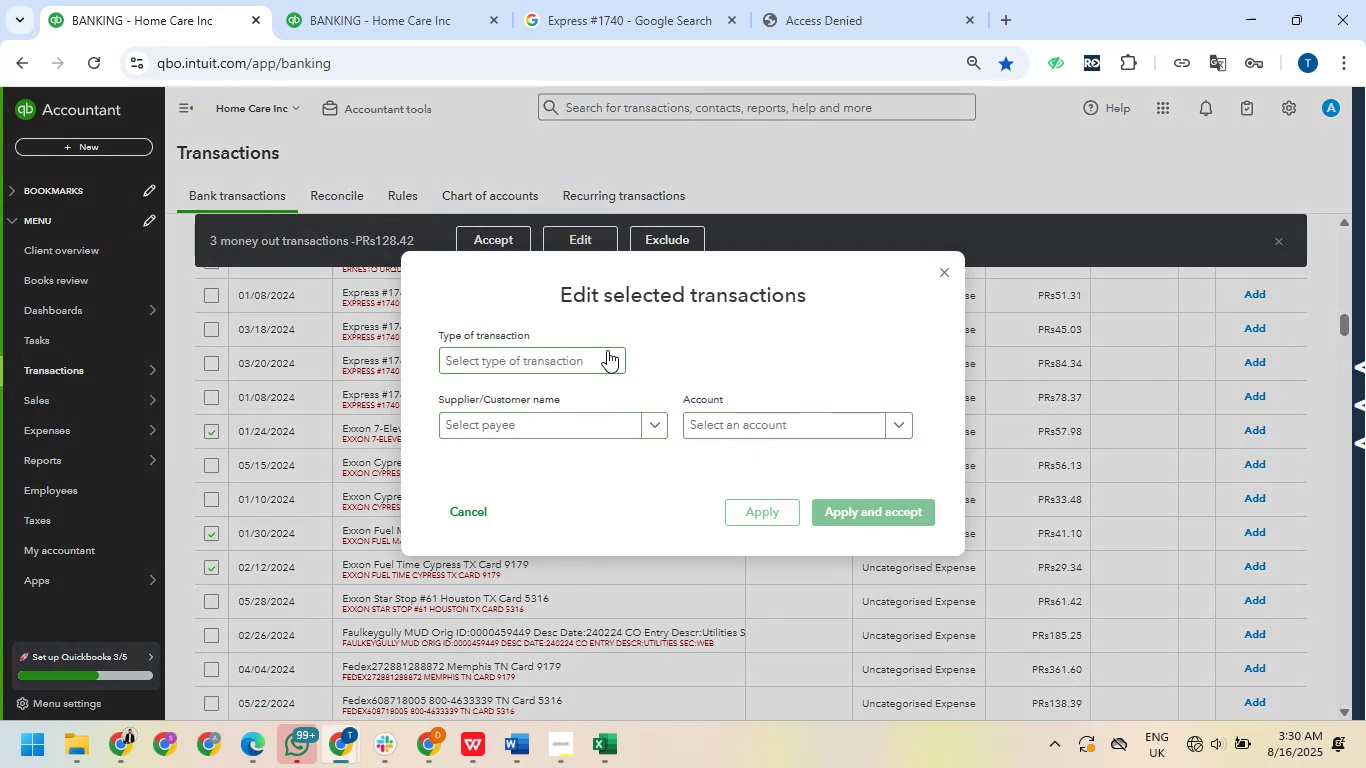 
wait(5.37)
 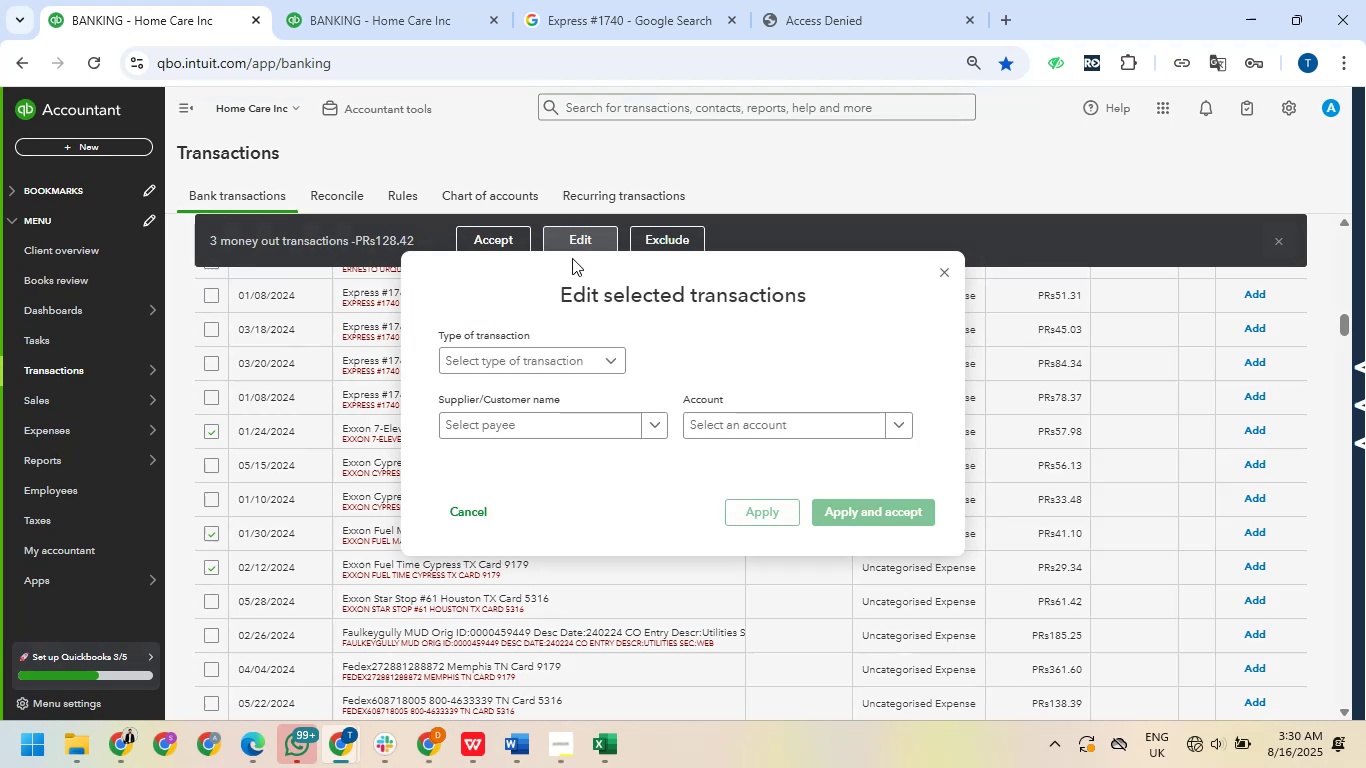 
left_click([561, 383])
 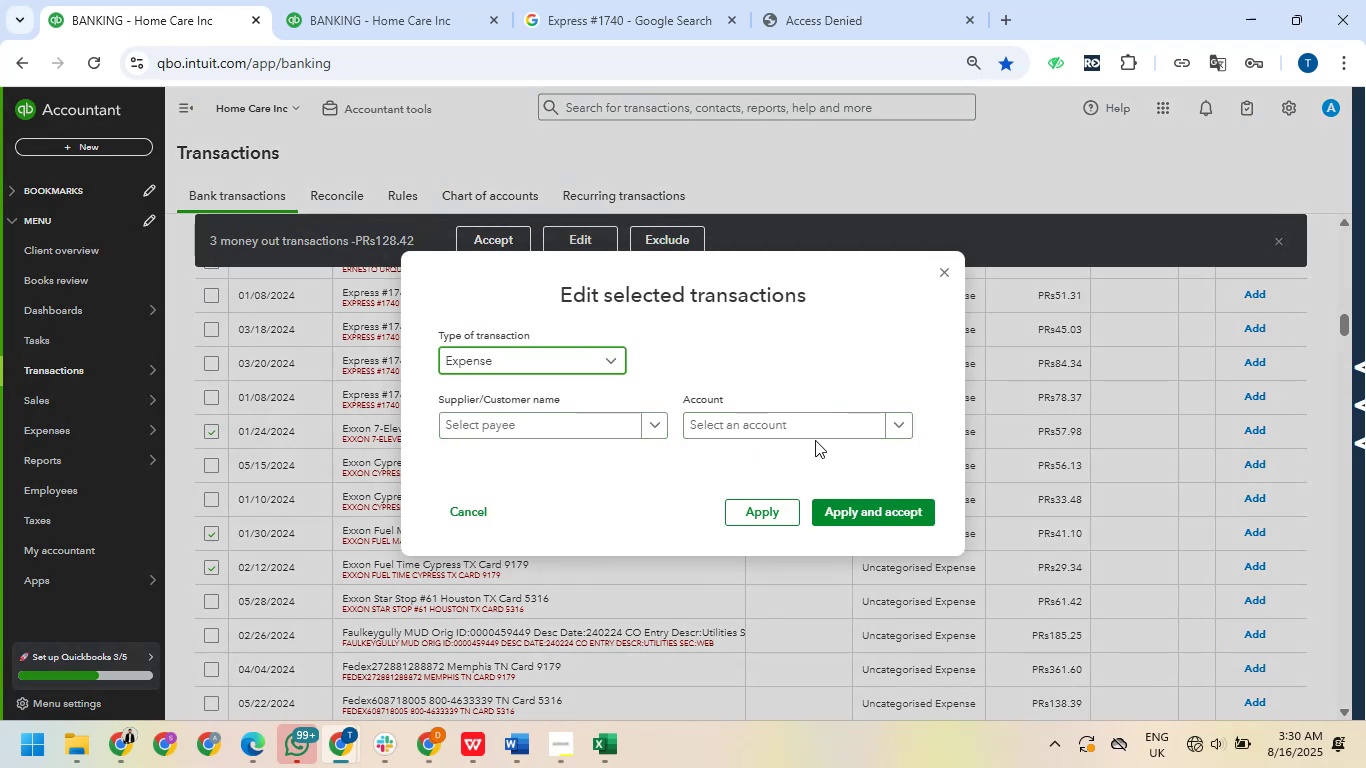 
left_click([798, 428])
 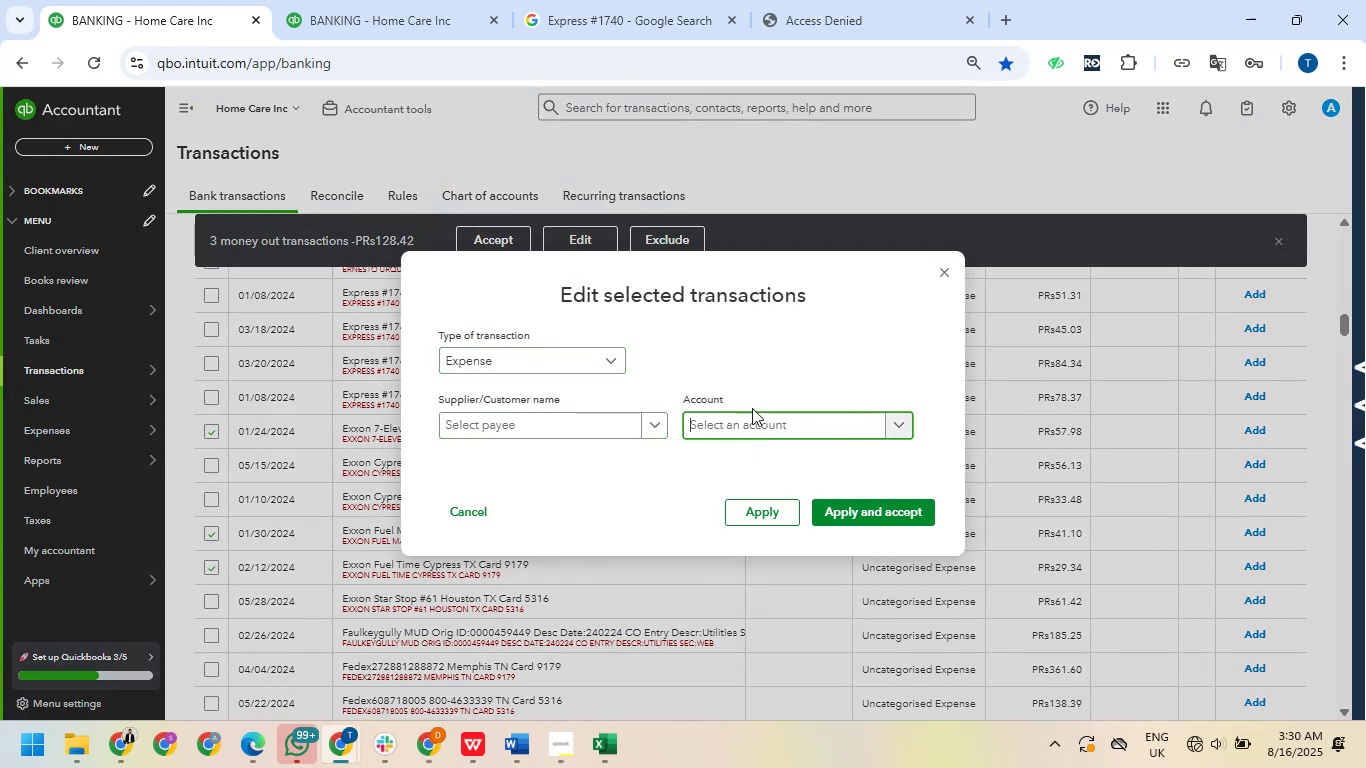 
left_click([751, 420])
 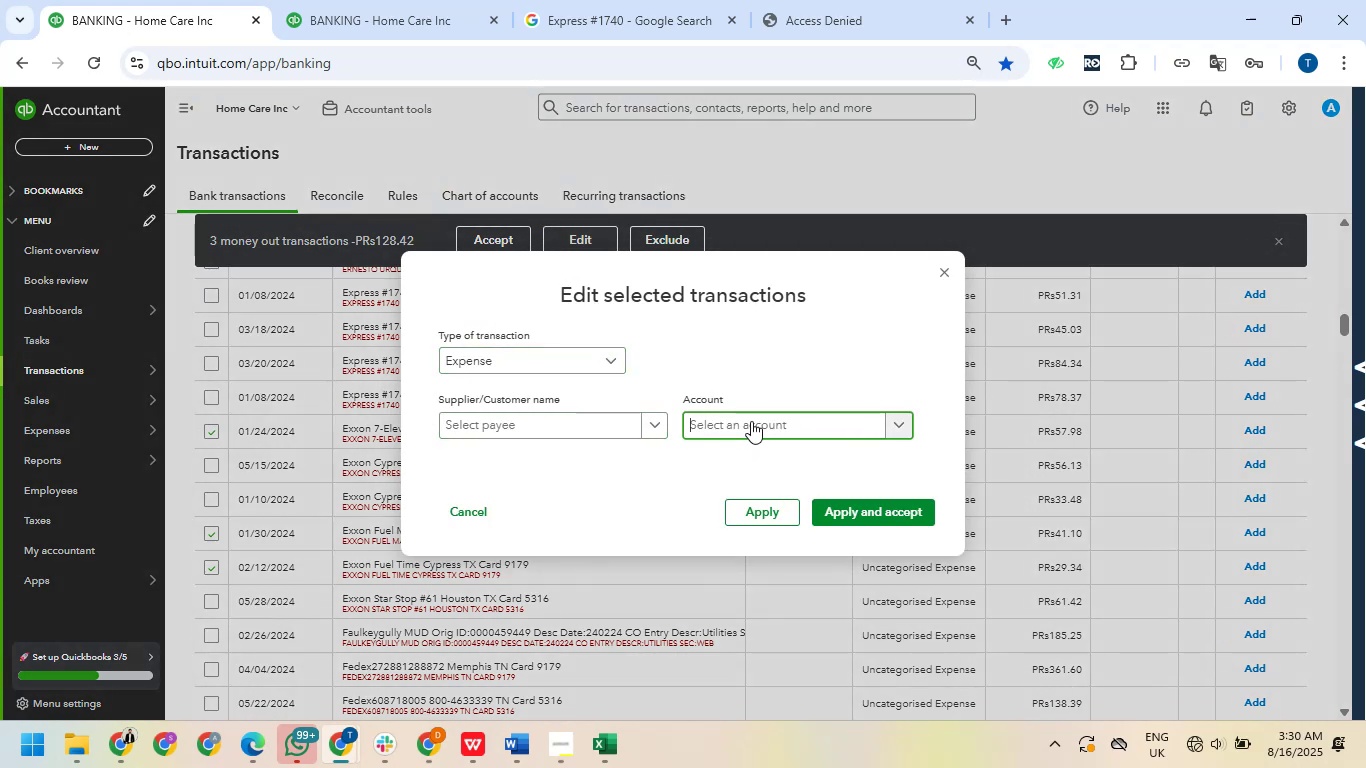 
type(oil)
 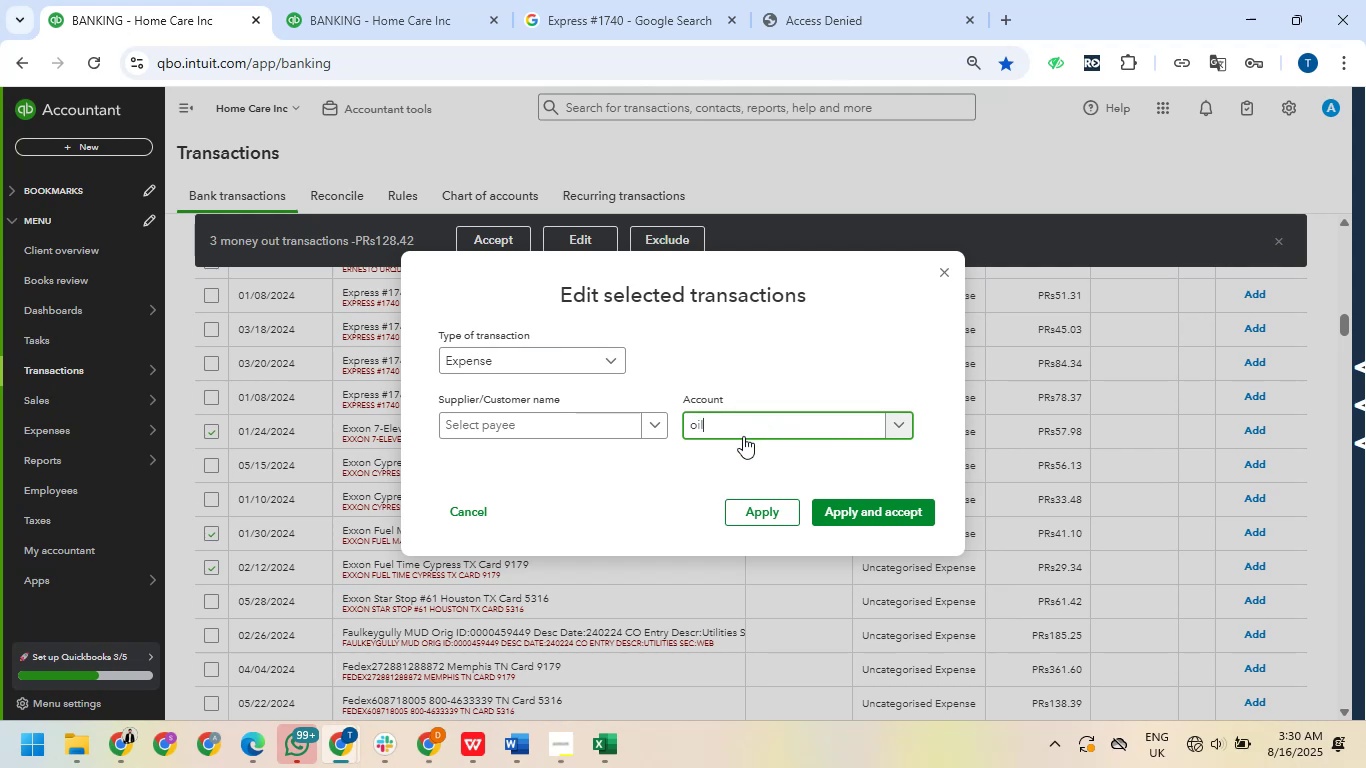 
left_click([745, 431])
 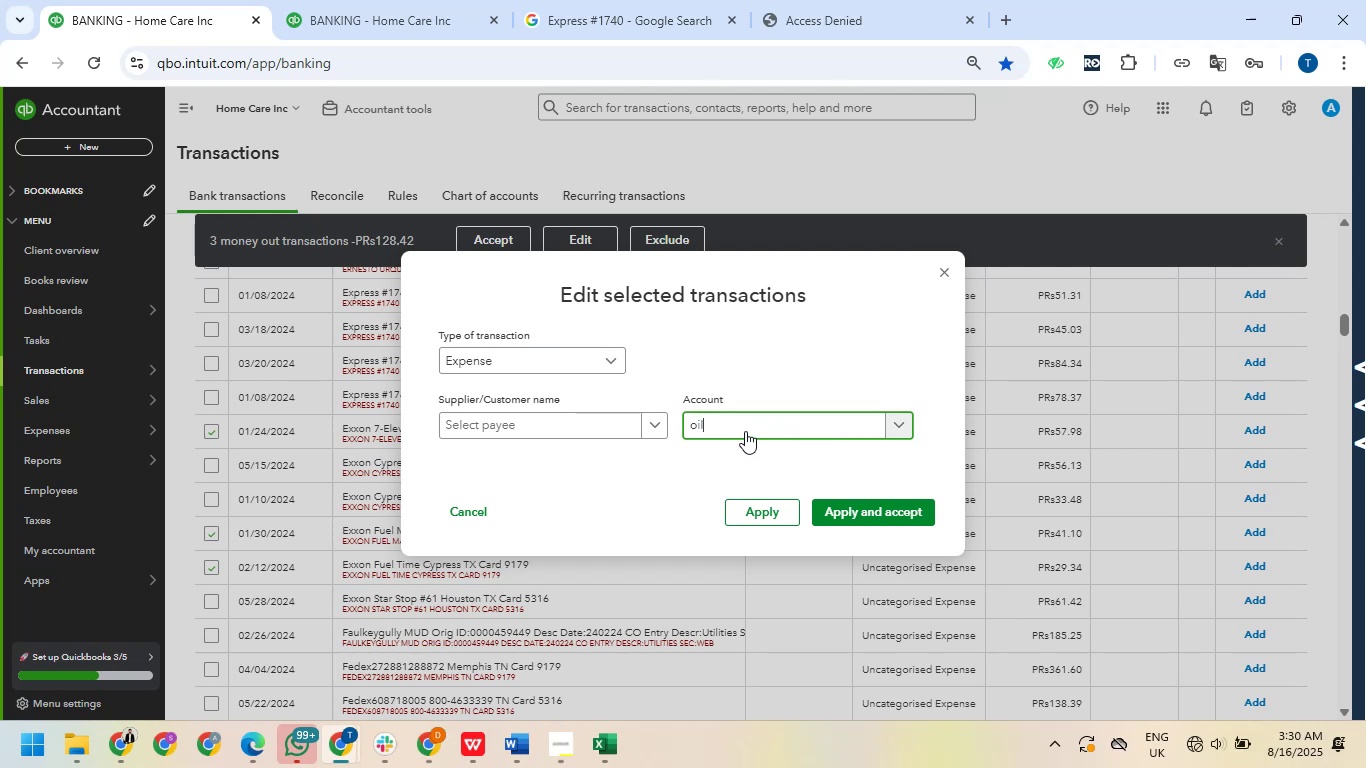 
right_click([745, 431])
 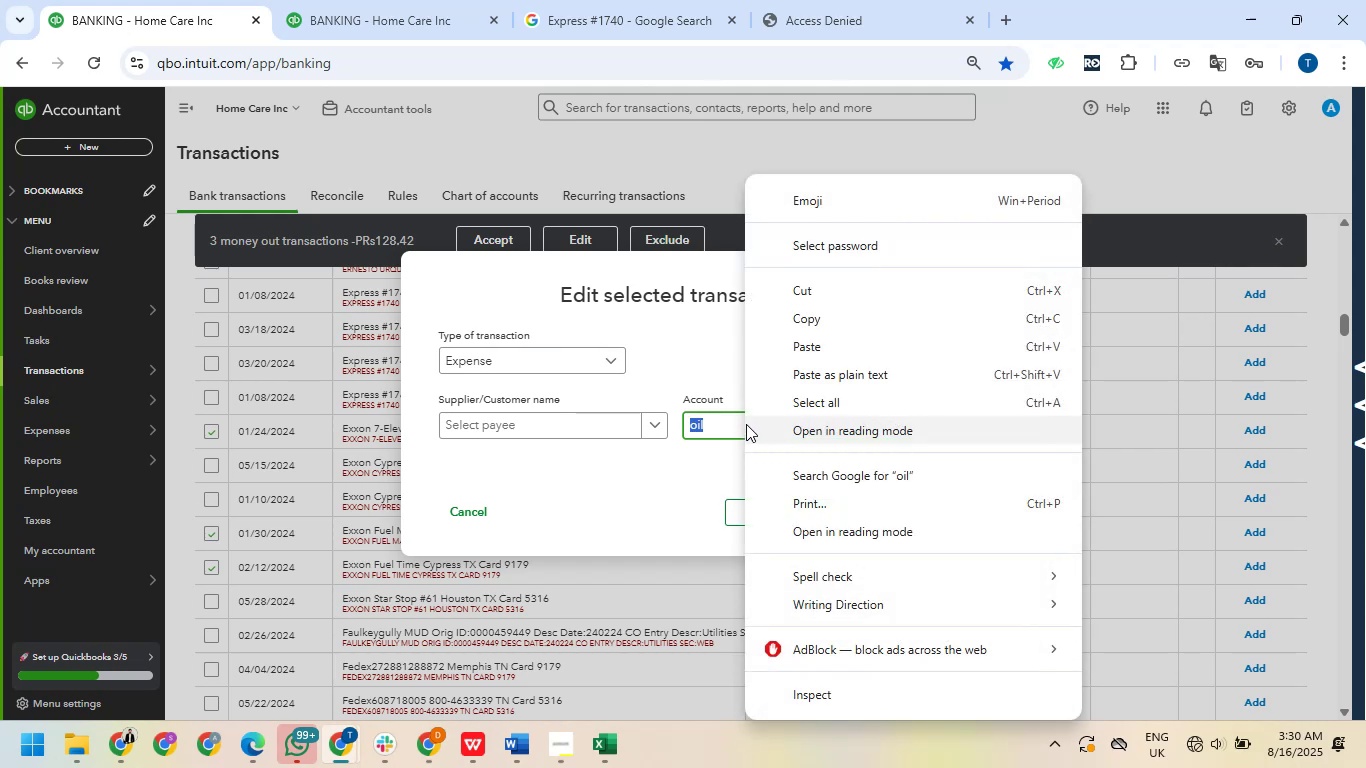 
left_click([710, 429])
 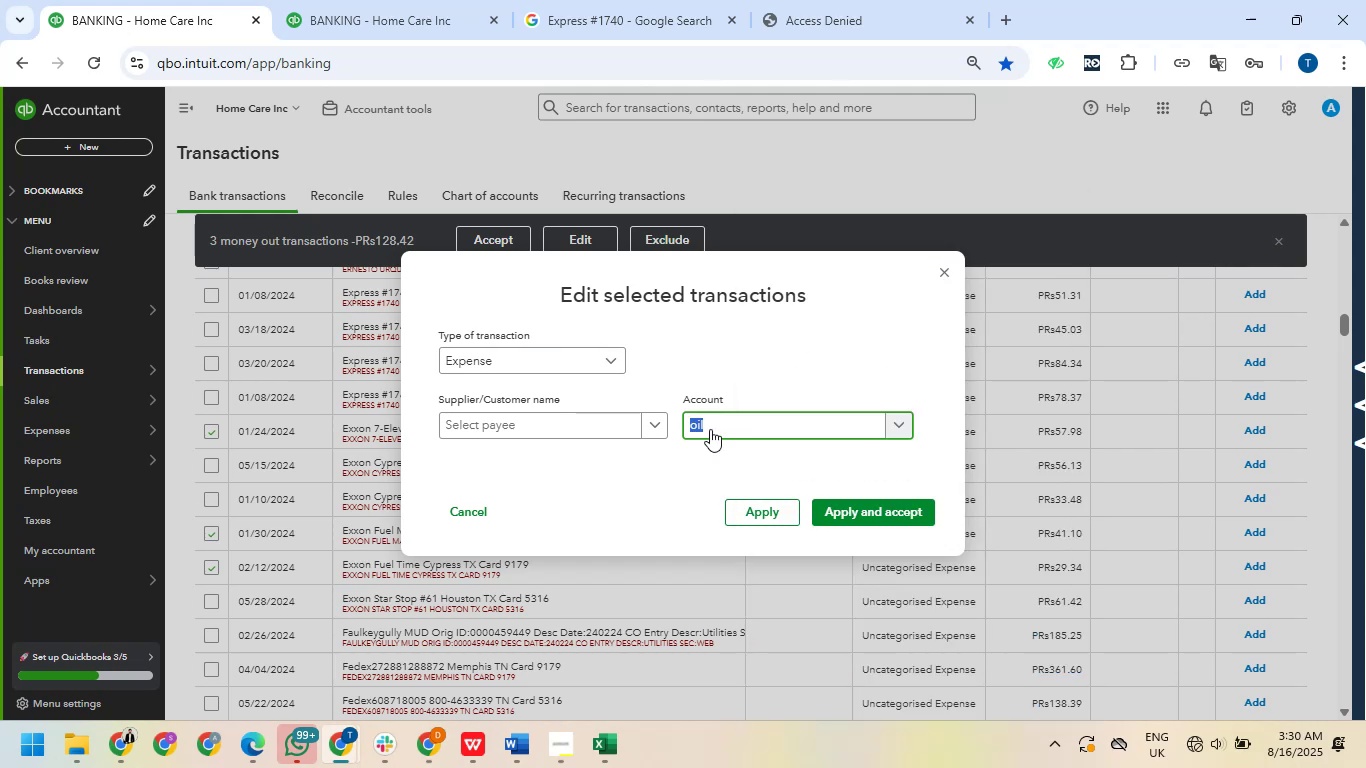 
left_click([710, 429])
 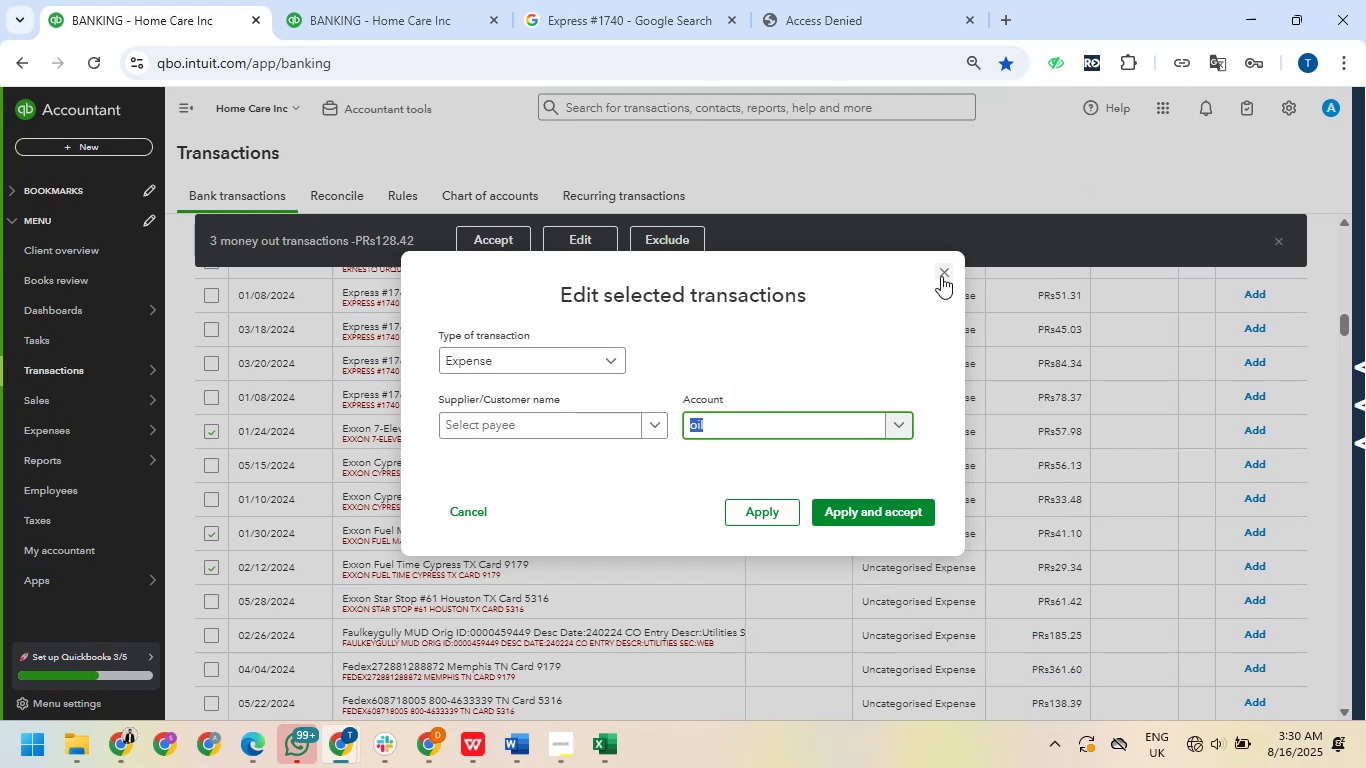 
left_click([941, 275])
 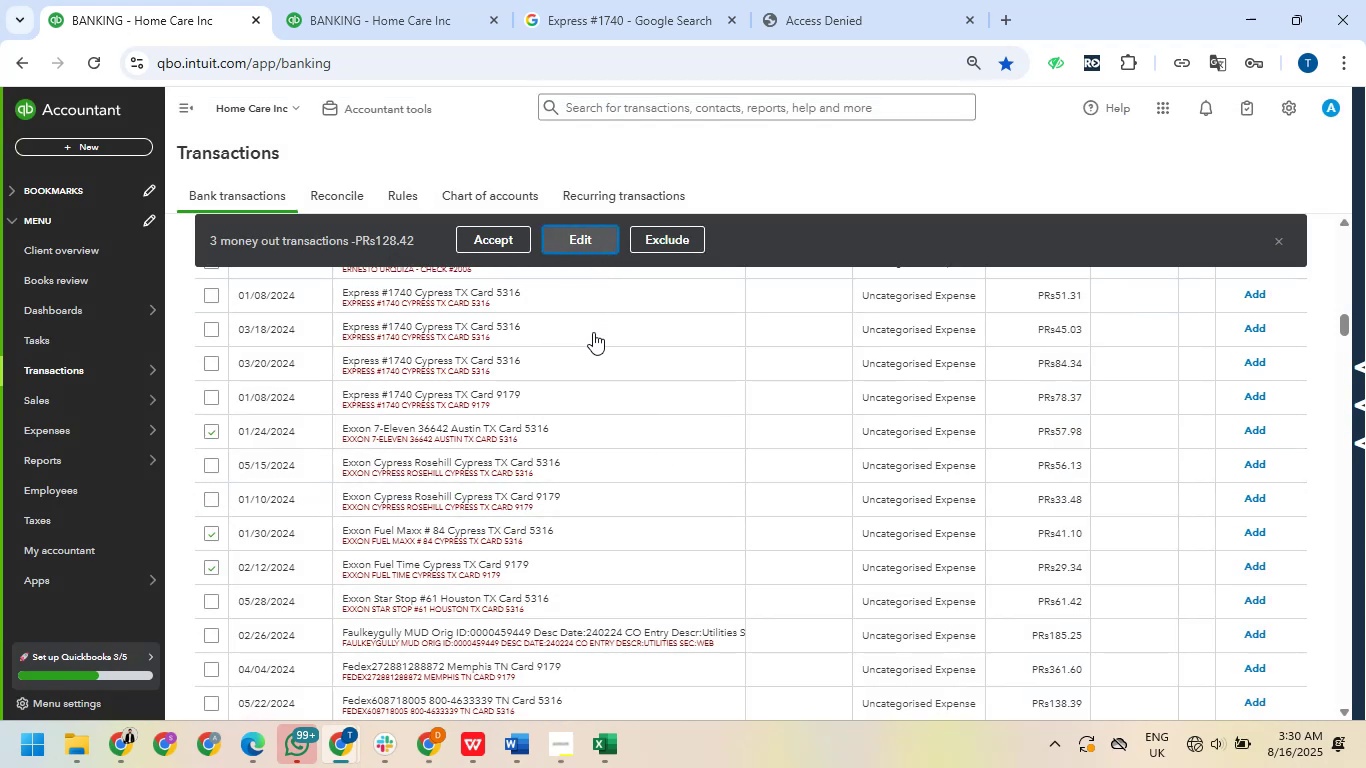 
wait(7.44)
 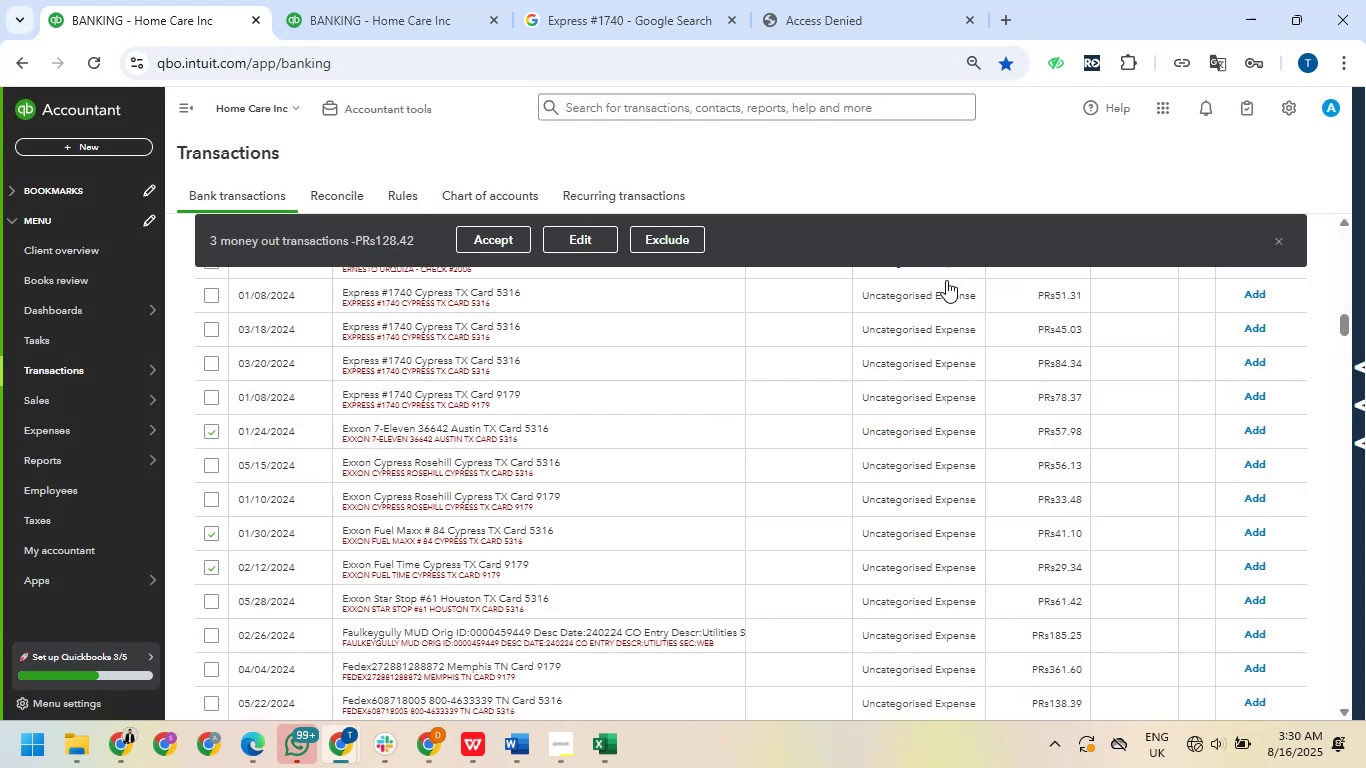 
left_click([735, 429])
 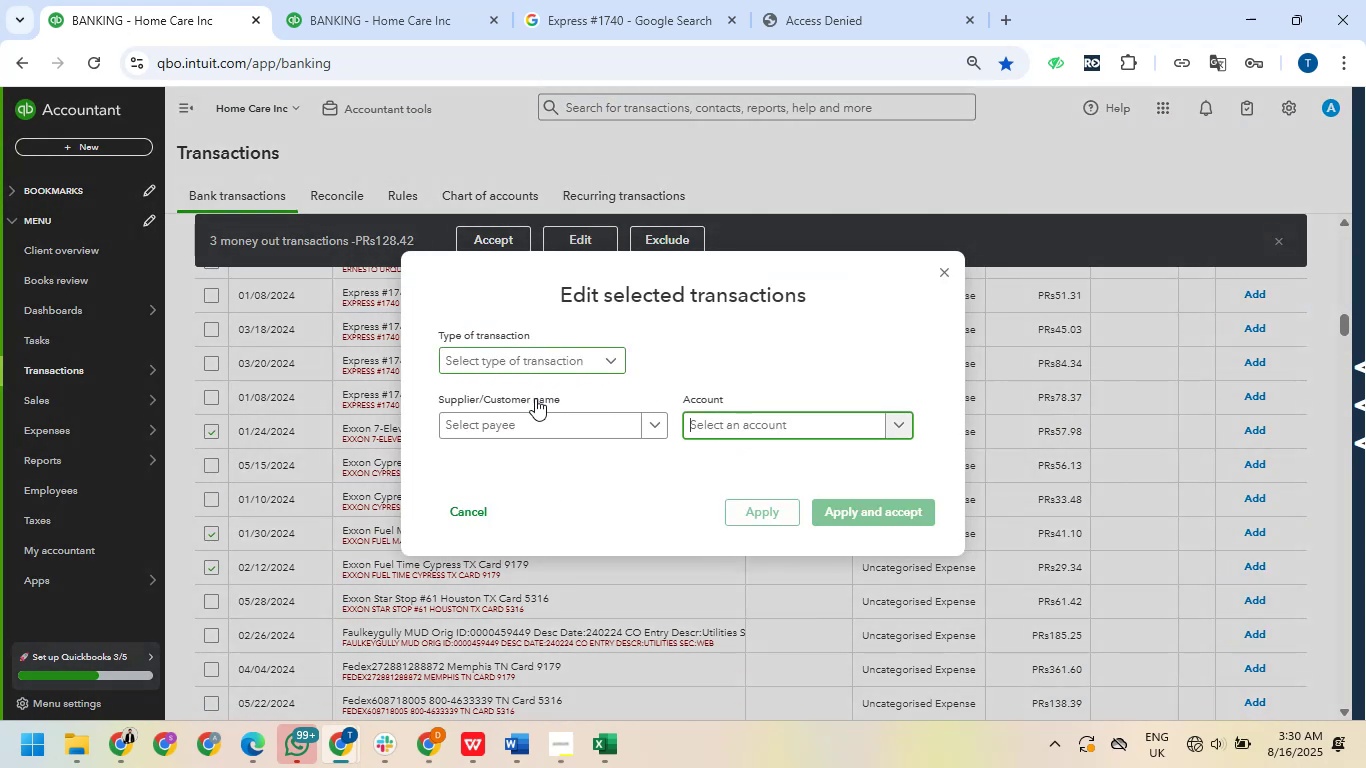 
left_click([514, 395])
 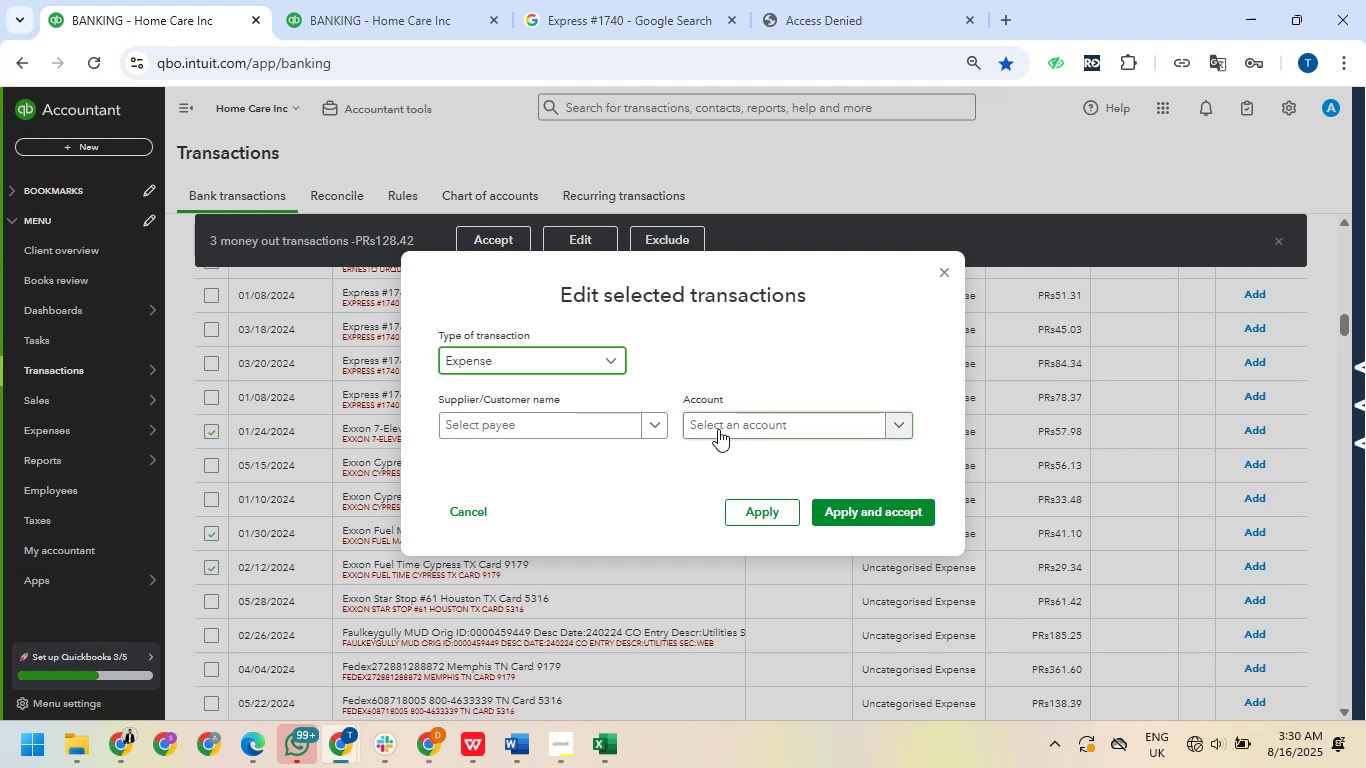 
left_click([718, 429])
 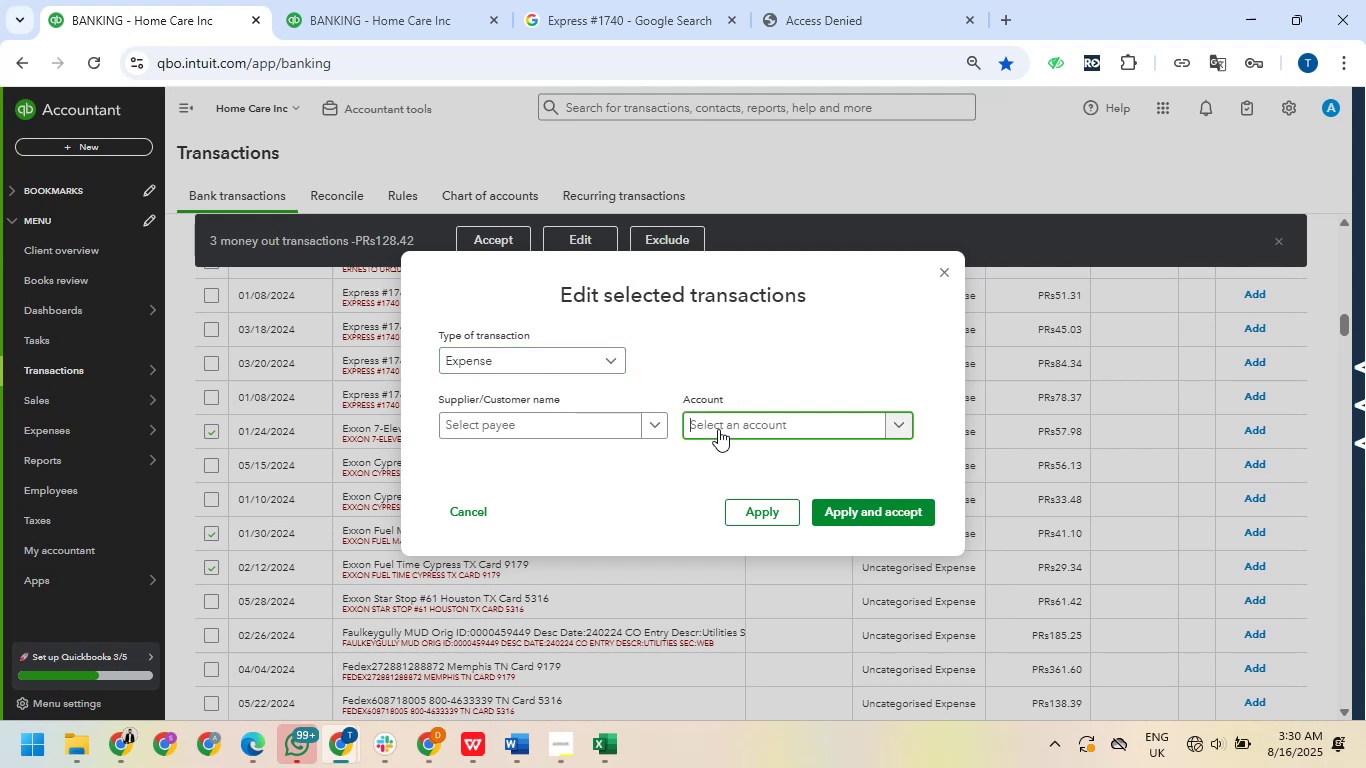 
type(oil)
 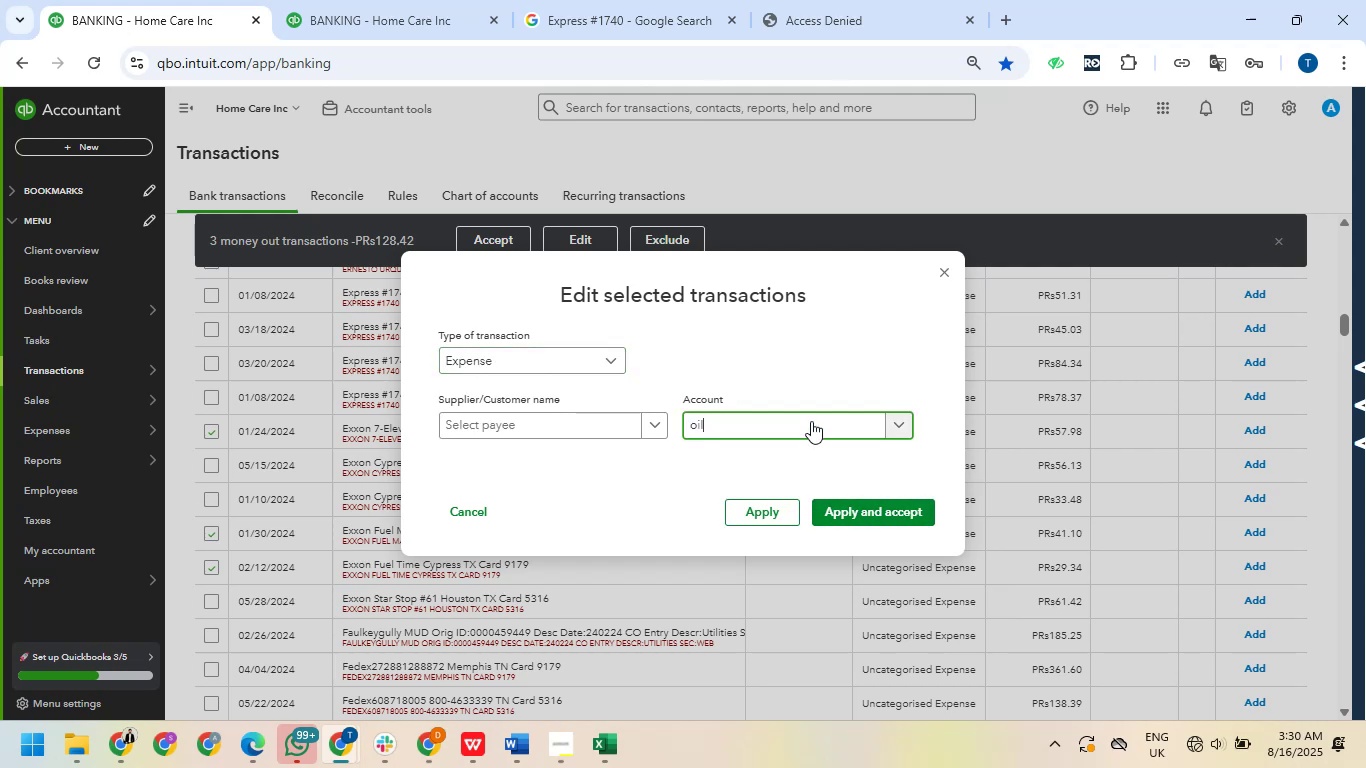 
scroll: coordinate [754, 427], scroll_direction: up, amount: 3.0
 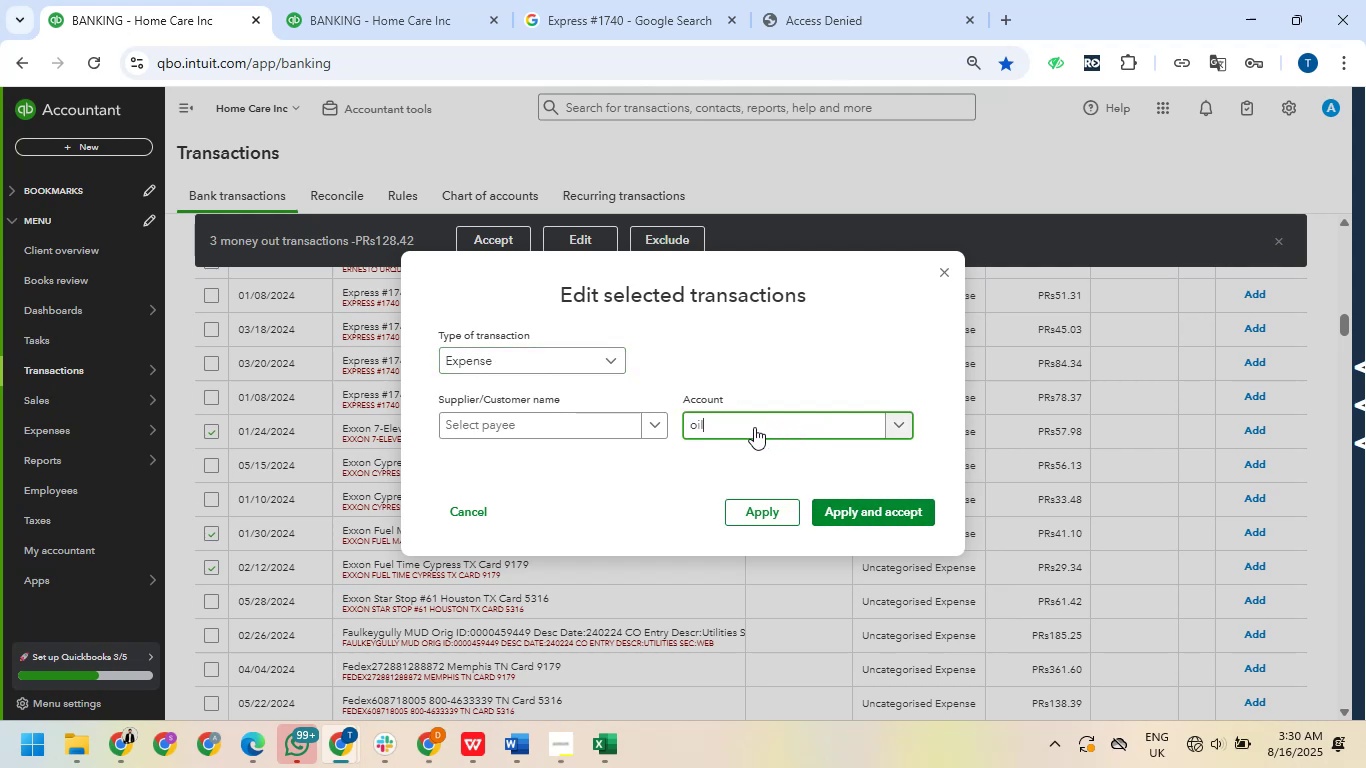 
scroll: coordinate [754, 427], scroll_direction: down, amount: 1.0
 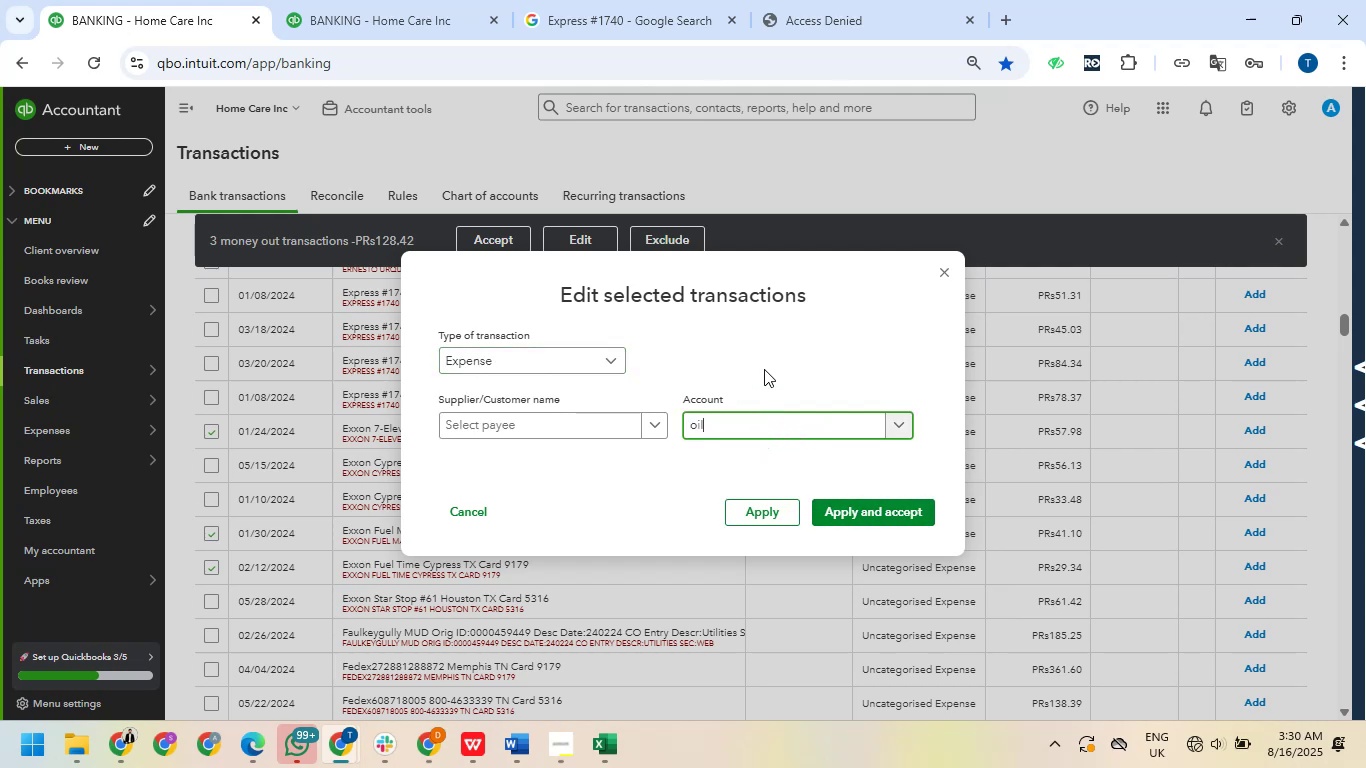 
left_click([768, 347])
 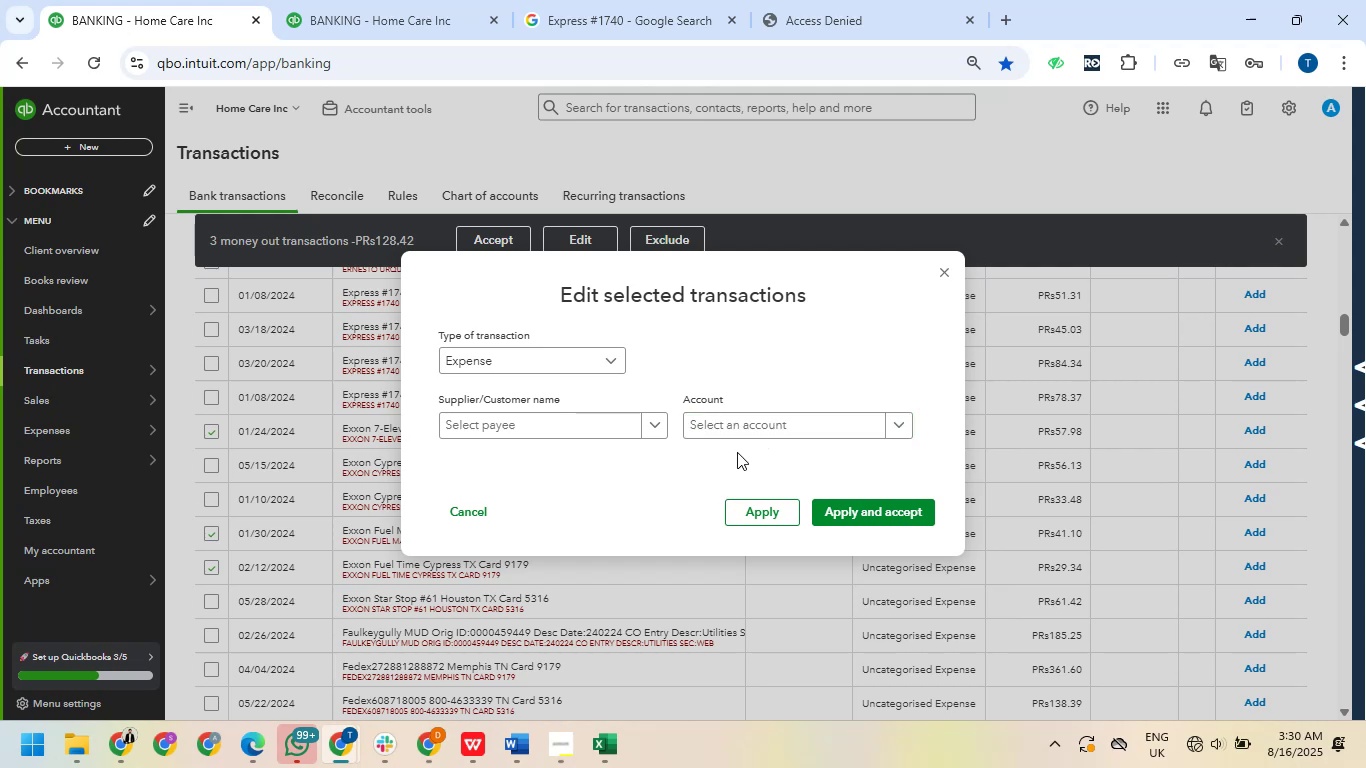 
left_click([742, 429])
 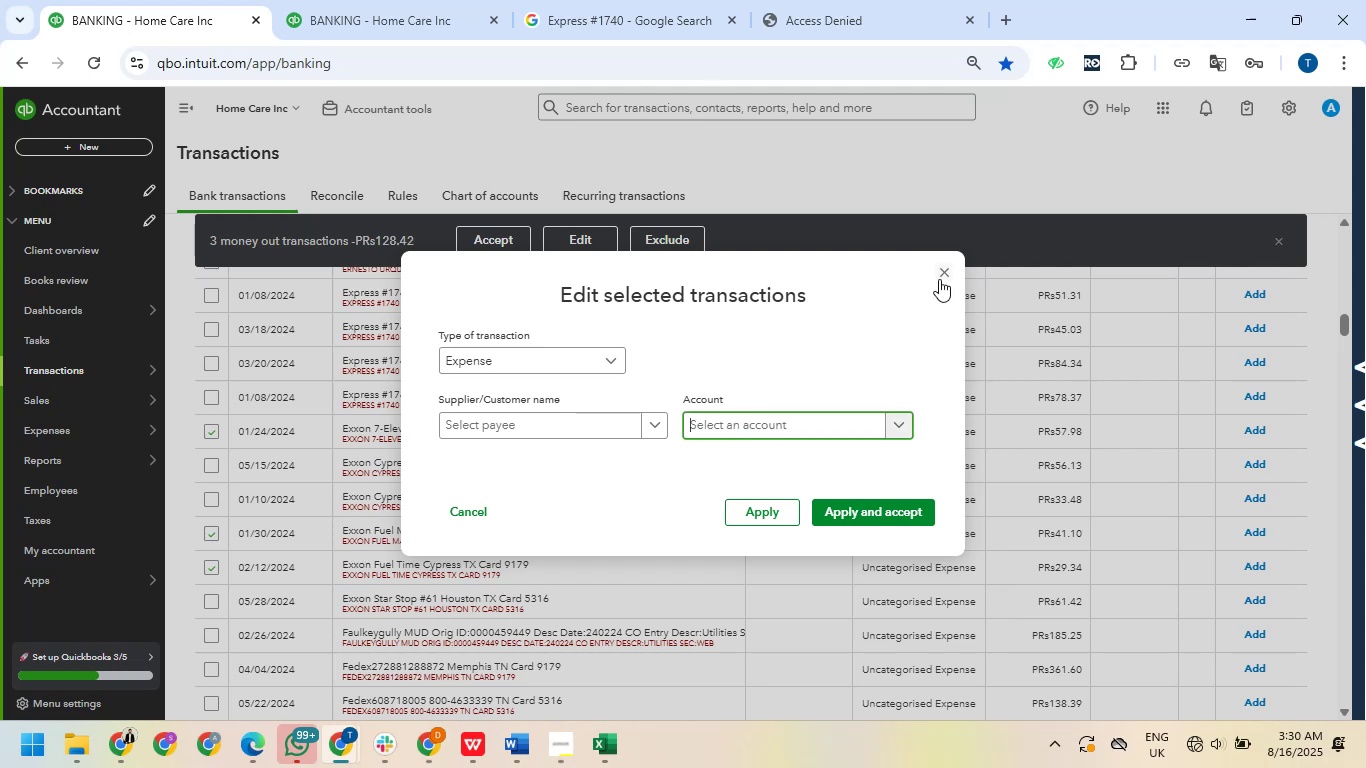 
left_click([939, 279])
 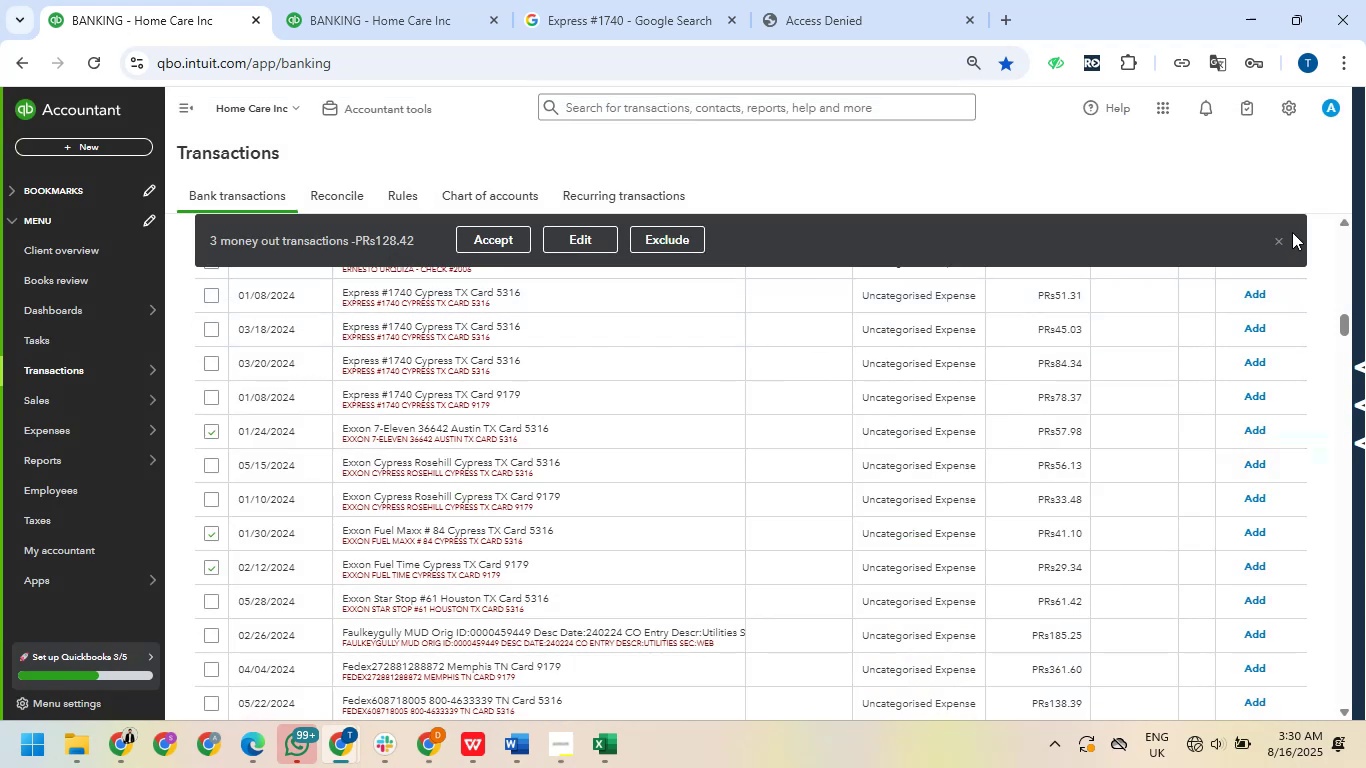 
double_click([1274, 239])
 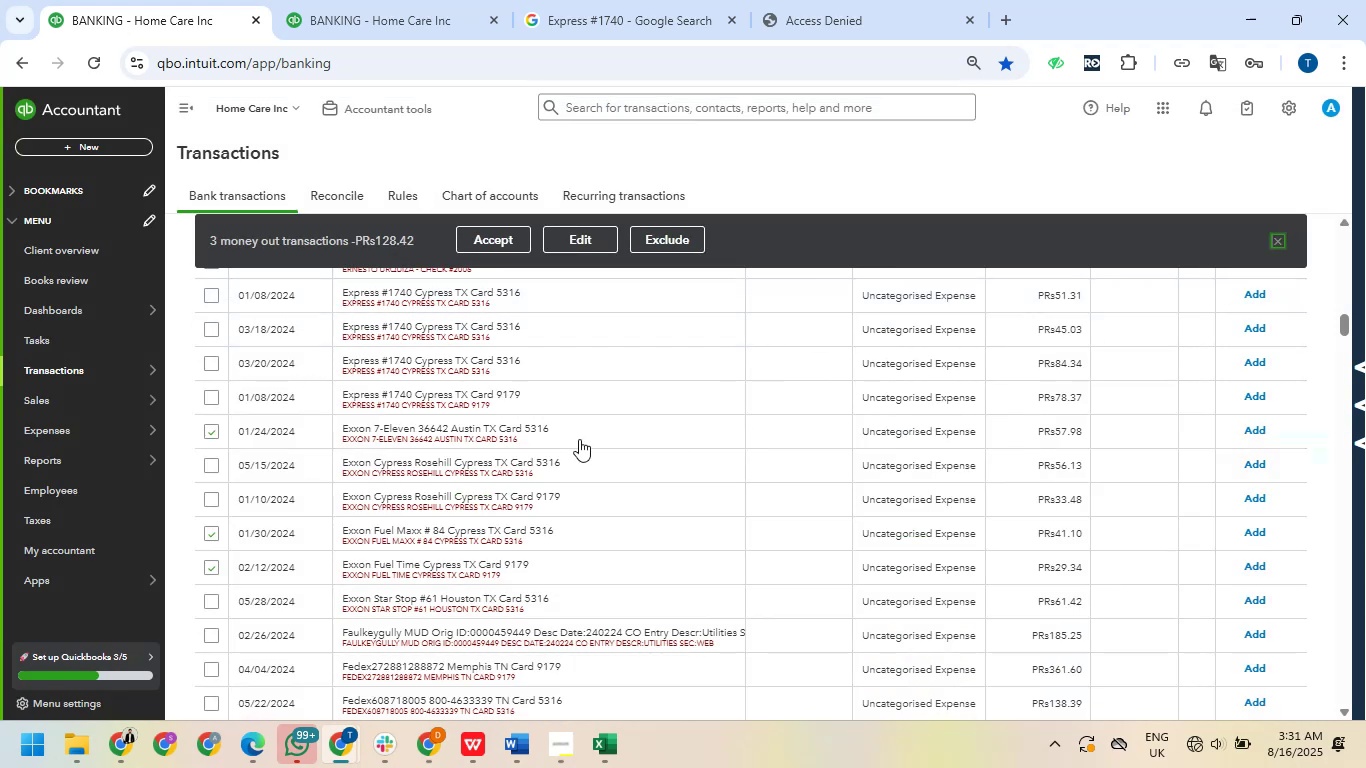 
scroll: coordinate [582, 417], scroll_direction: down, amount: 17.0
 